 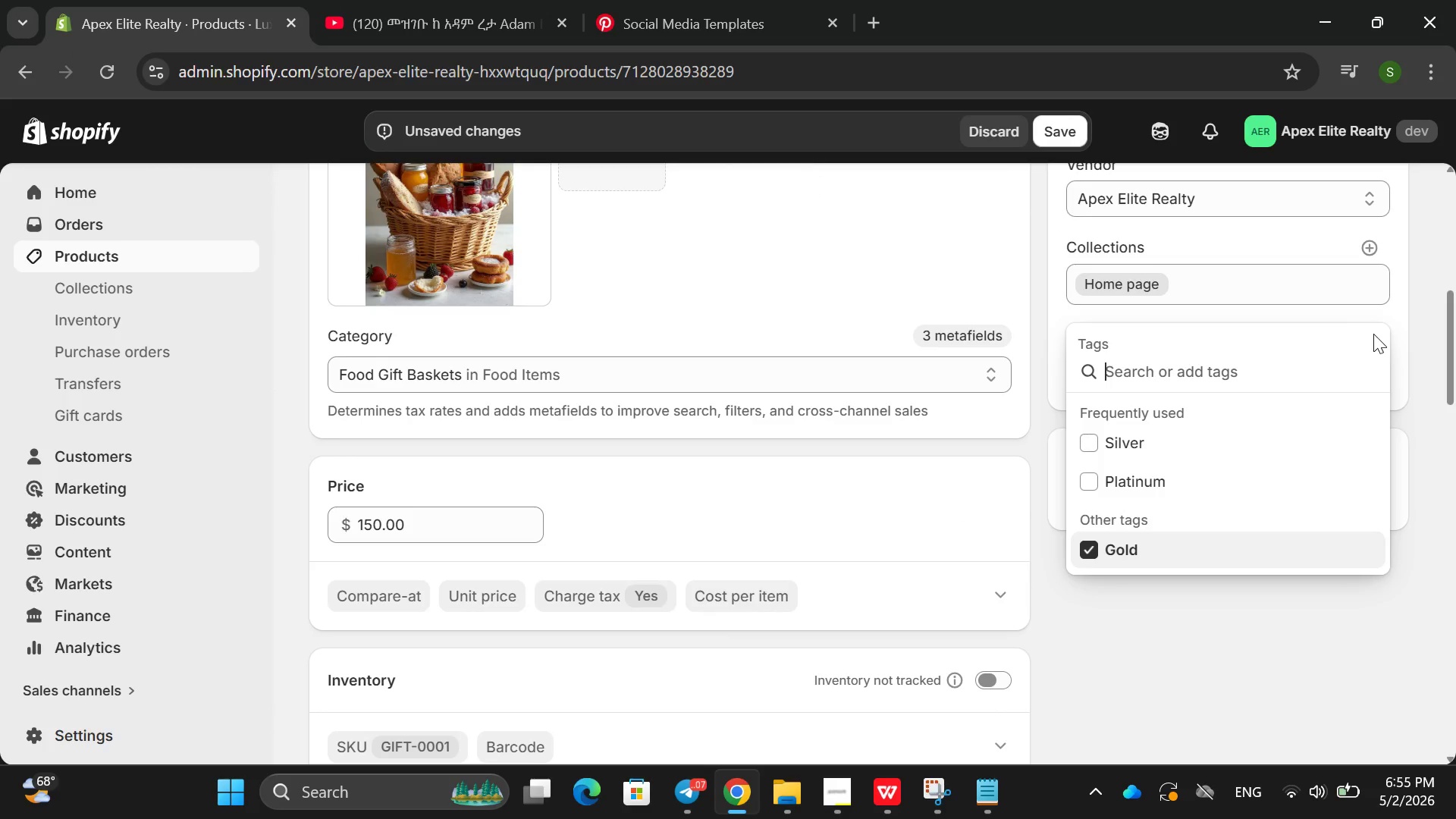 
type(cline)
key(Backspace)
key(Backspace)
type(ent gift )
key(Backspace)
type( )
key(Backspace)
type(, welcome basket , closing giftm l)
key(Backspace)
key(Backspace)
key(Backspace)
type(, li)
key(Backspace)
type(uxury goft )
key(Backspace)
key(Backspace)
key(Backspace)
key(Backspace)
type(o)
key(Backspace)
type(ift, real s)
key(Backspace)
type(estate gift, onba)
key(Backspace)
type(oarding, apex elite)
 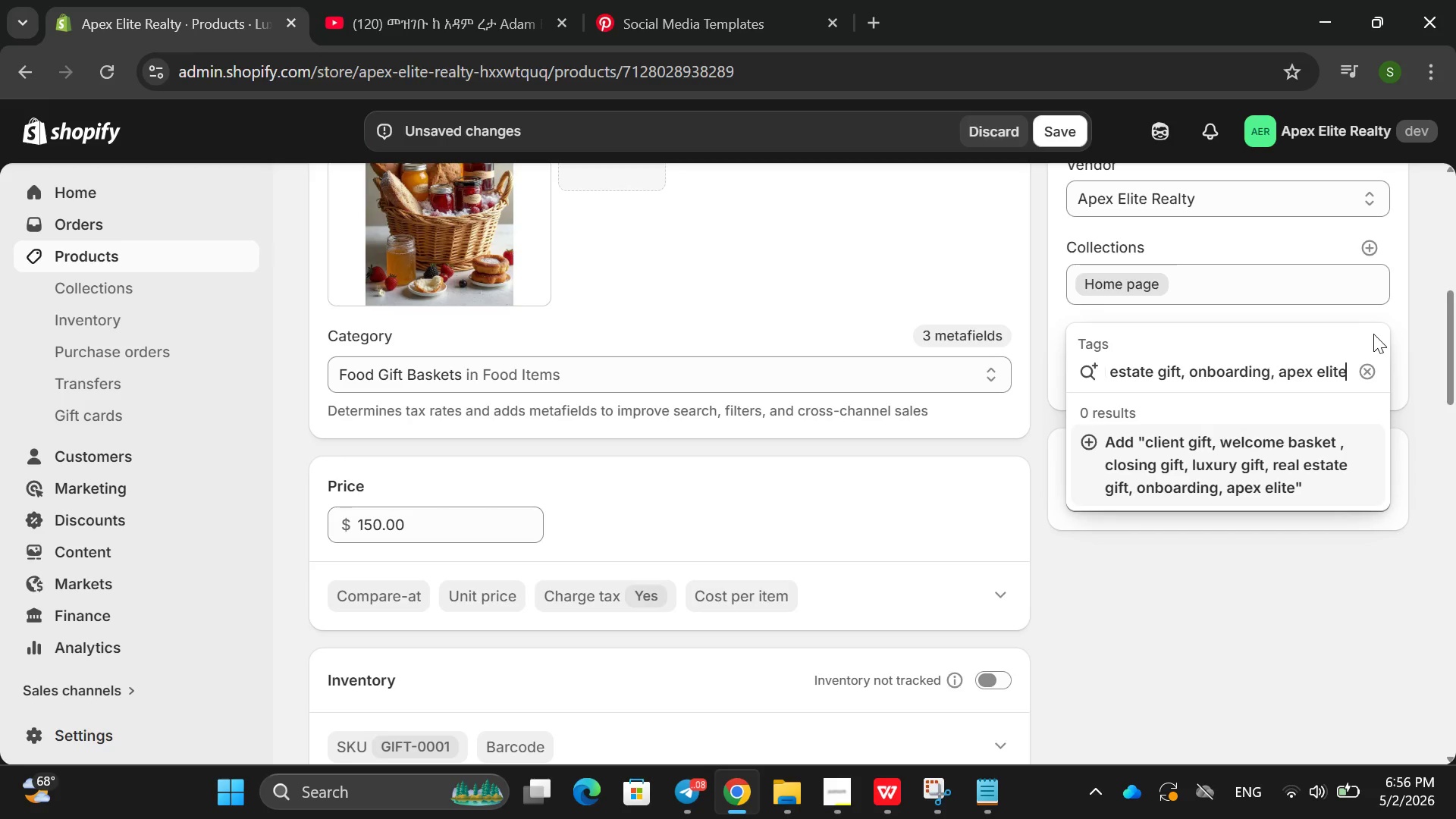 
key(Enter)
 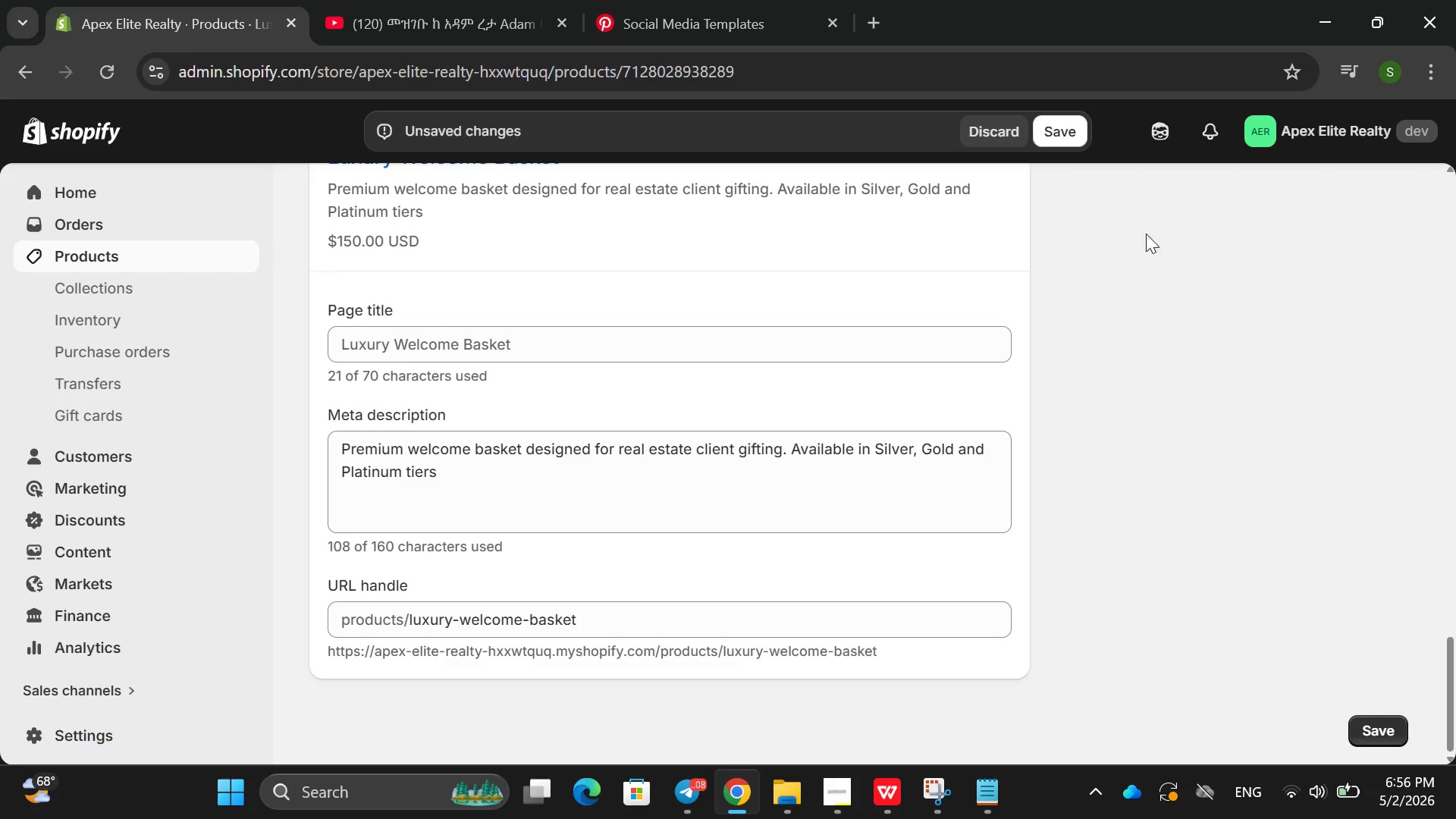 
wait(6.31)
 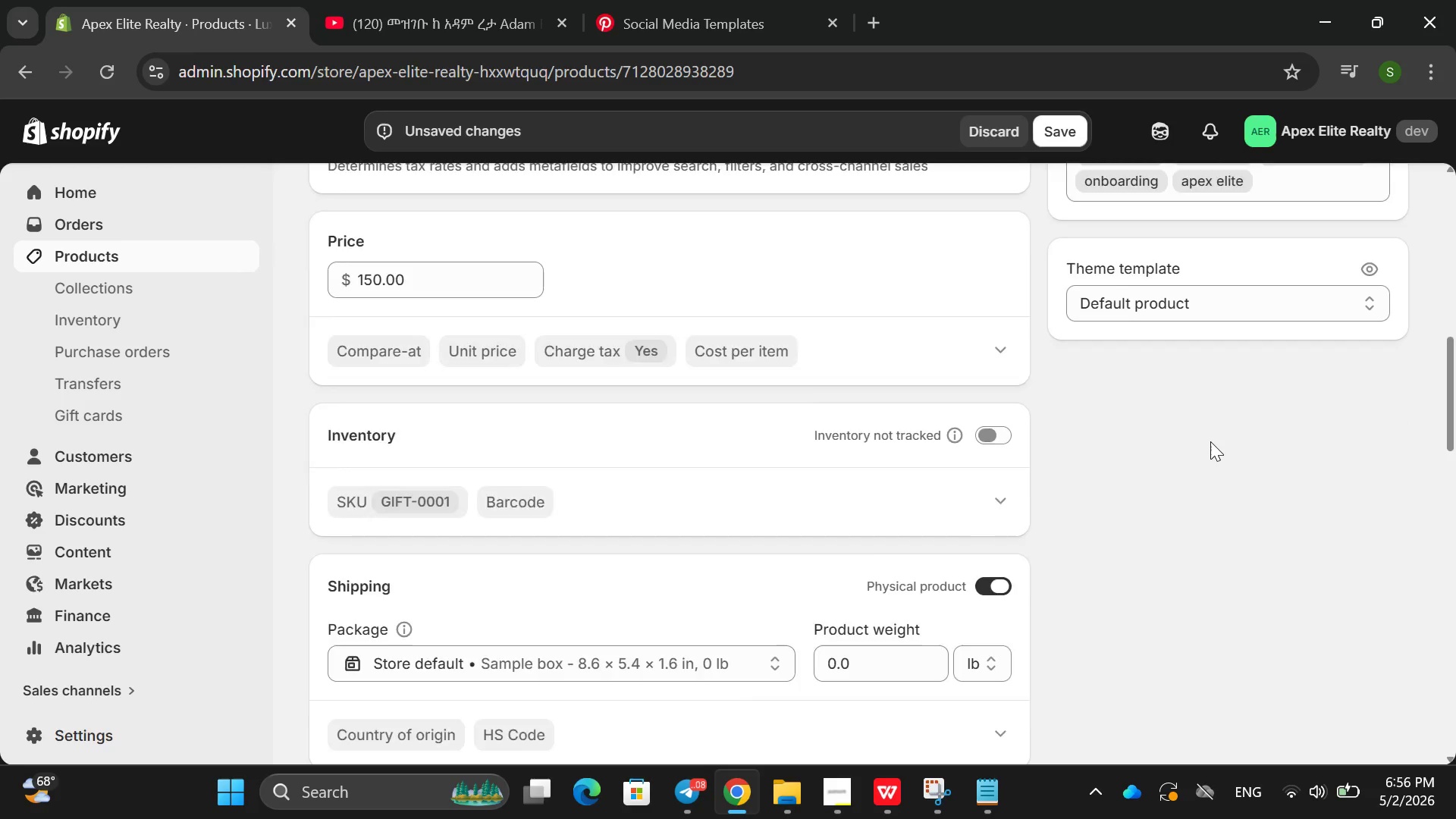 
left_click([1057, 130])
 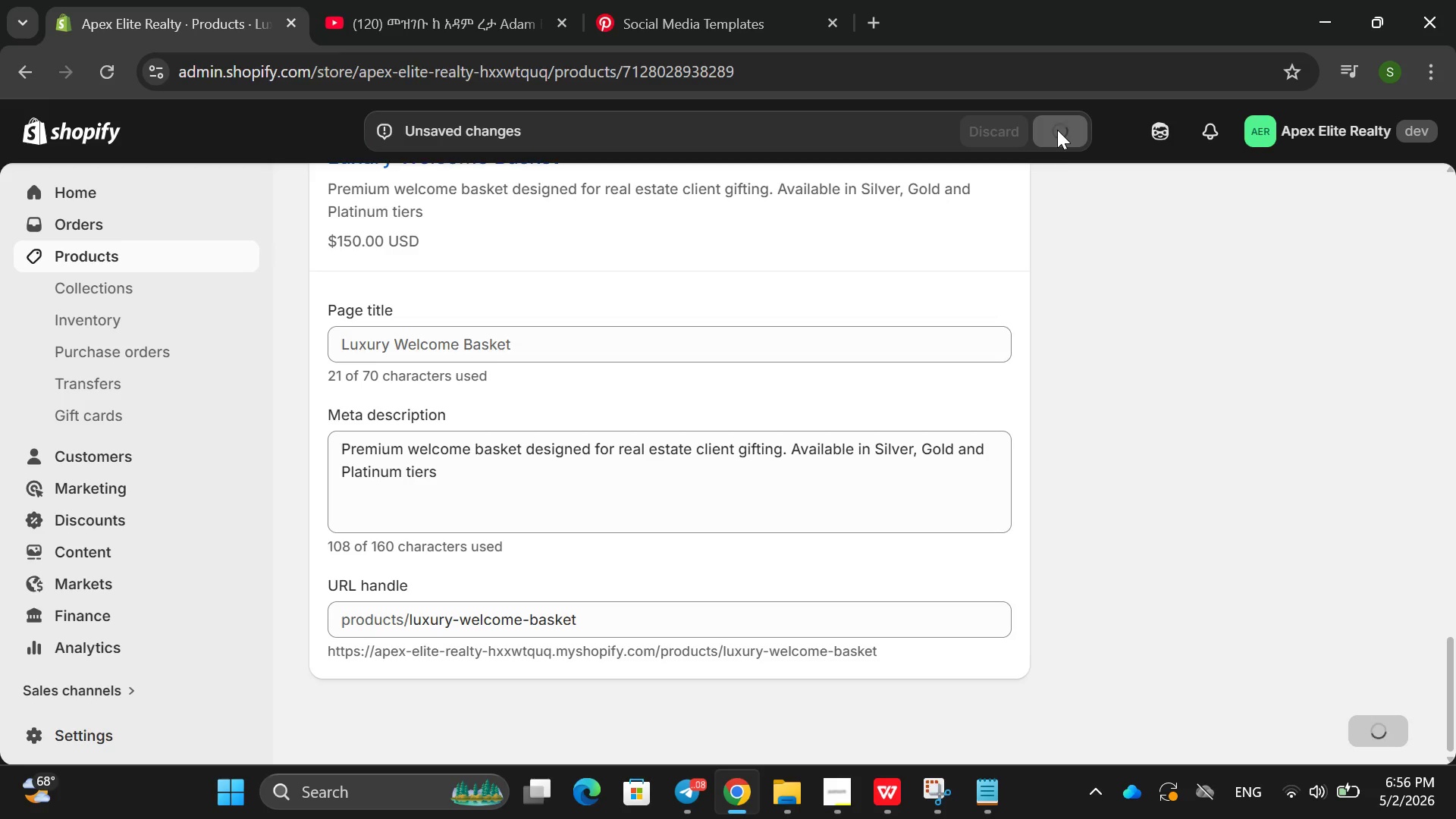 
mouse_move([916, 338])
 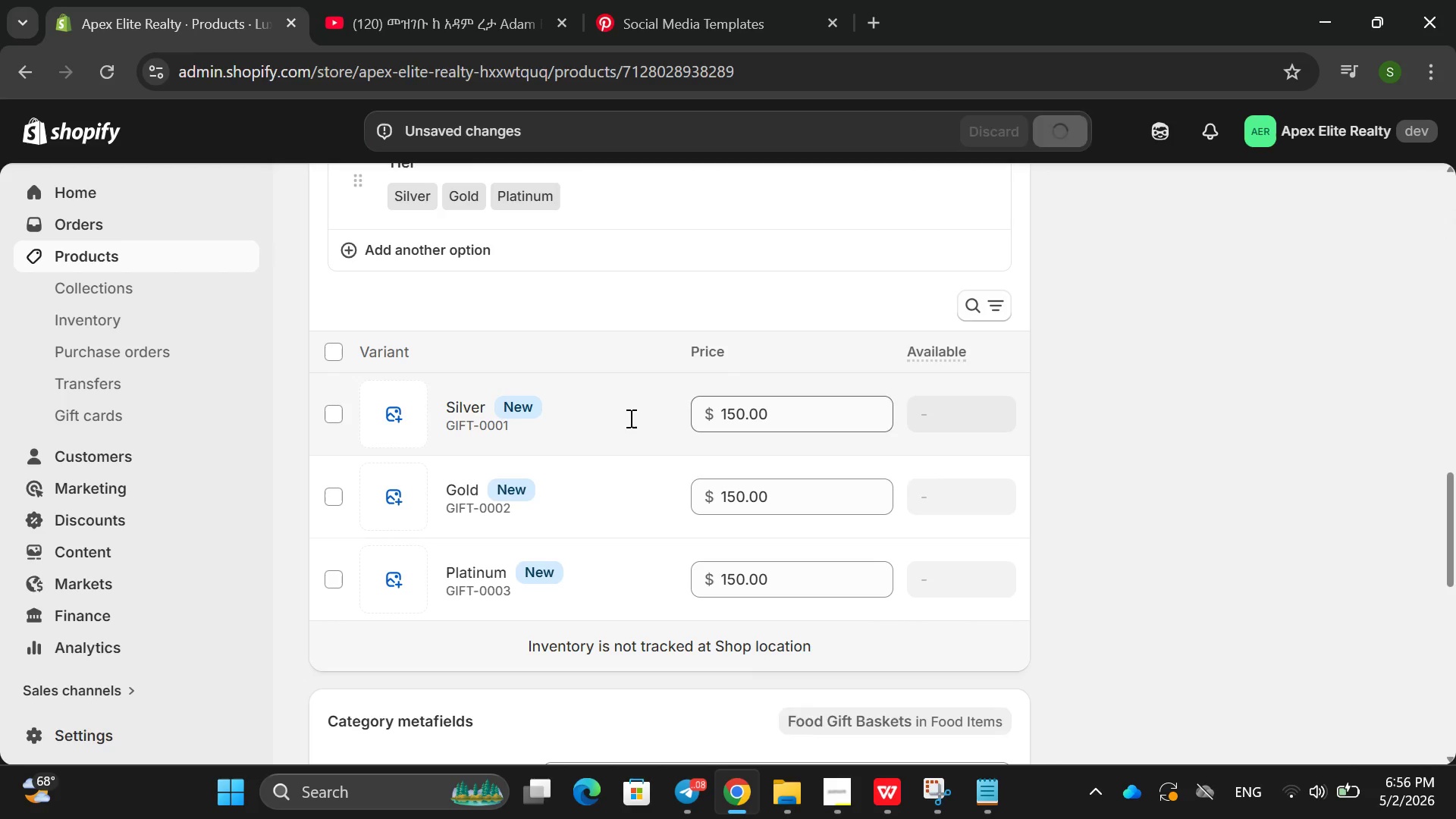 
left_click([629, 418])
 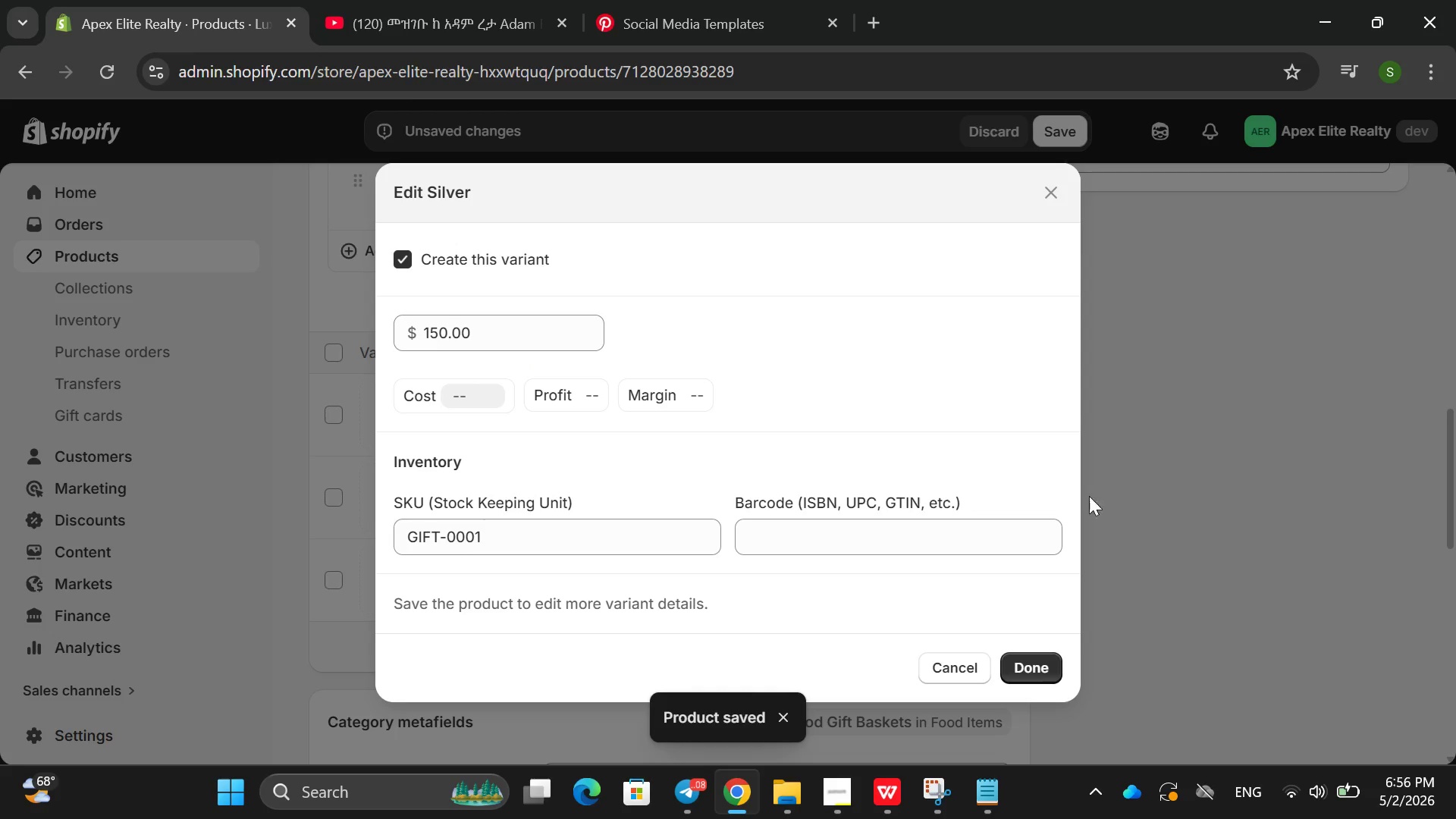 
left_click([1147, 501])
 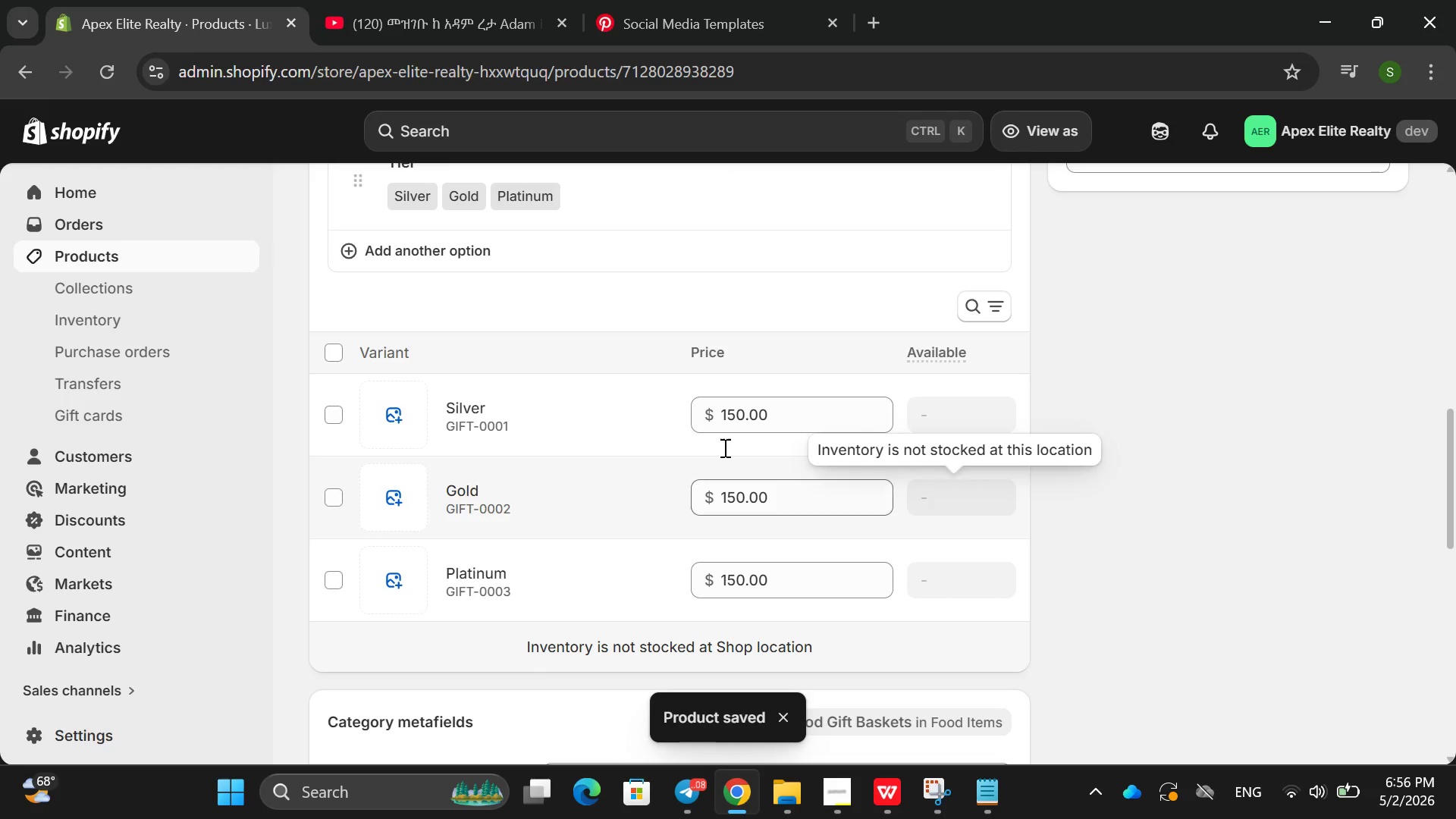 
left_click([675, 415])
 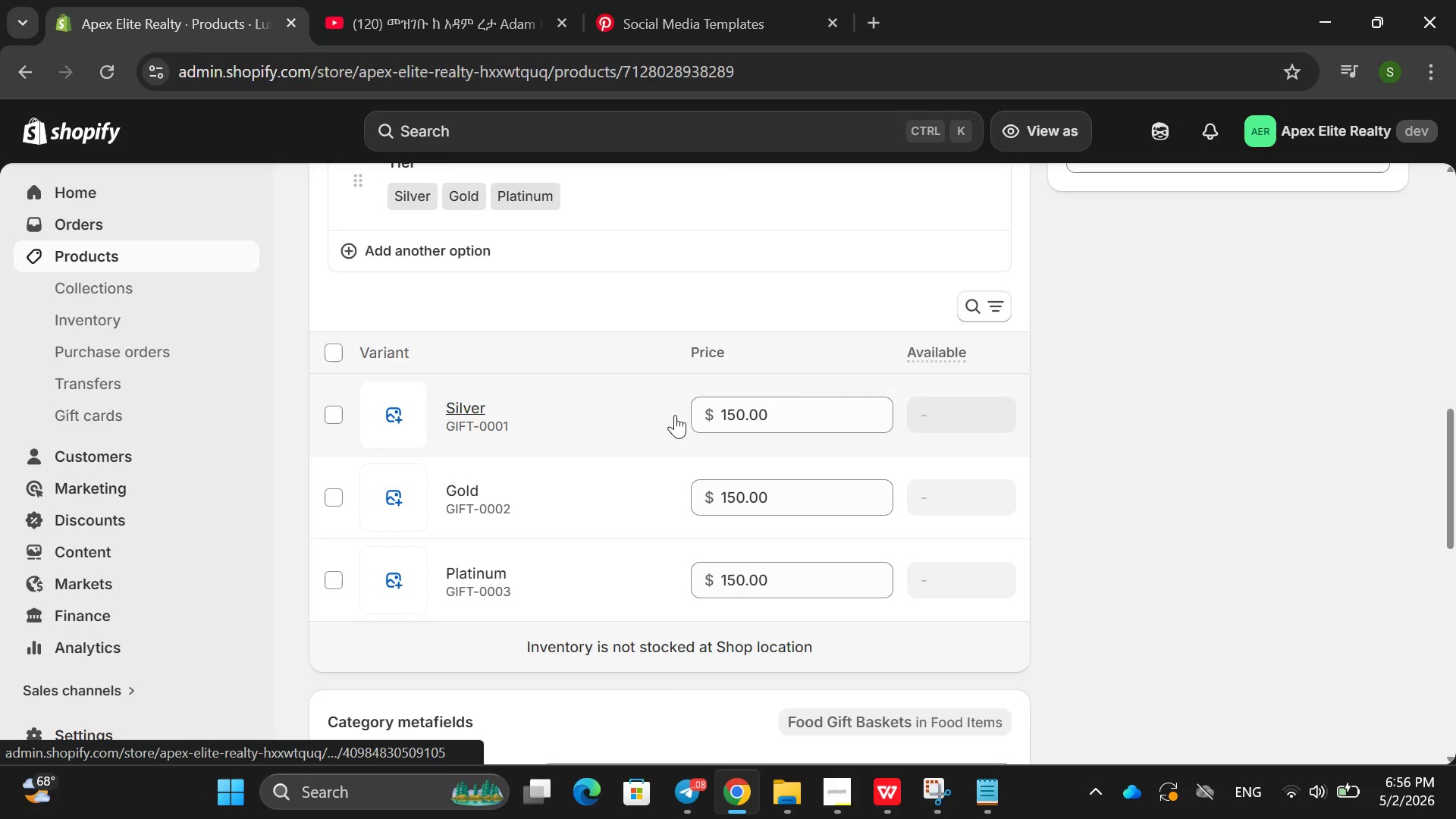 
left_click([586, 413])
 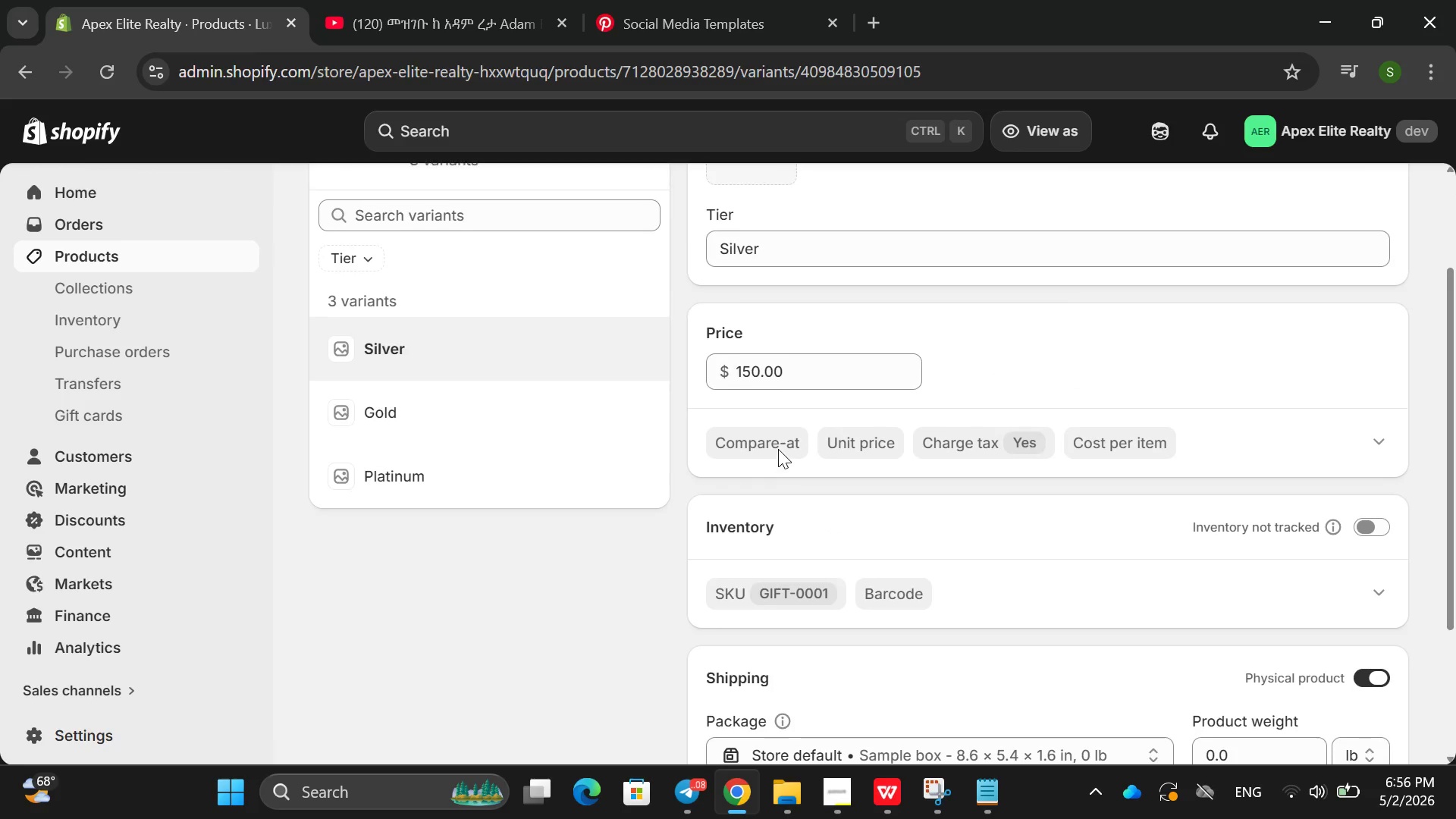 
wait(11.48)
 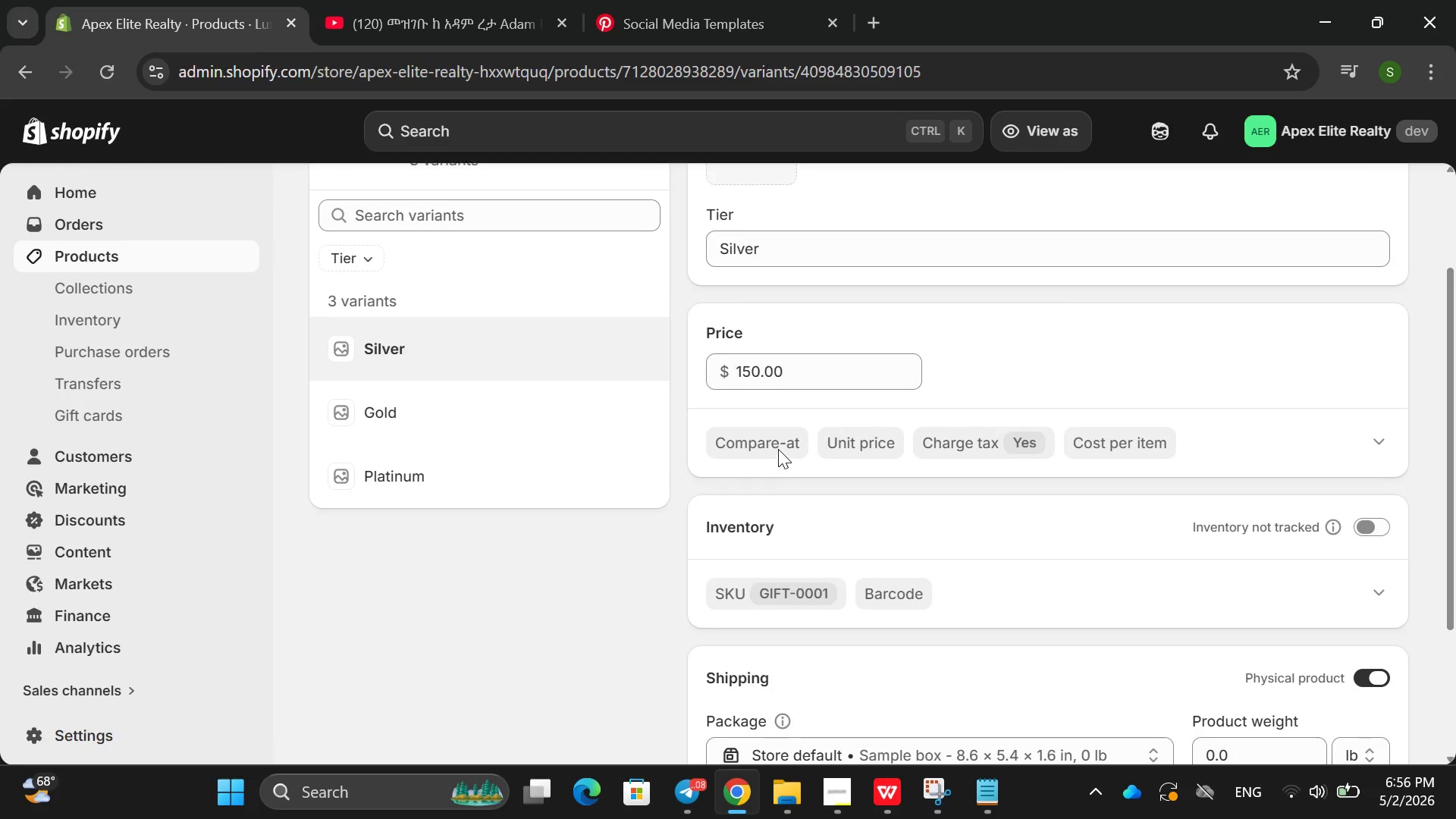 
left_click([747, 381])
 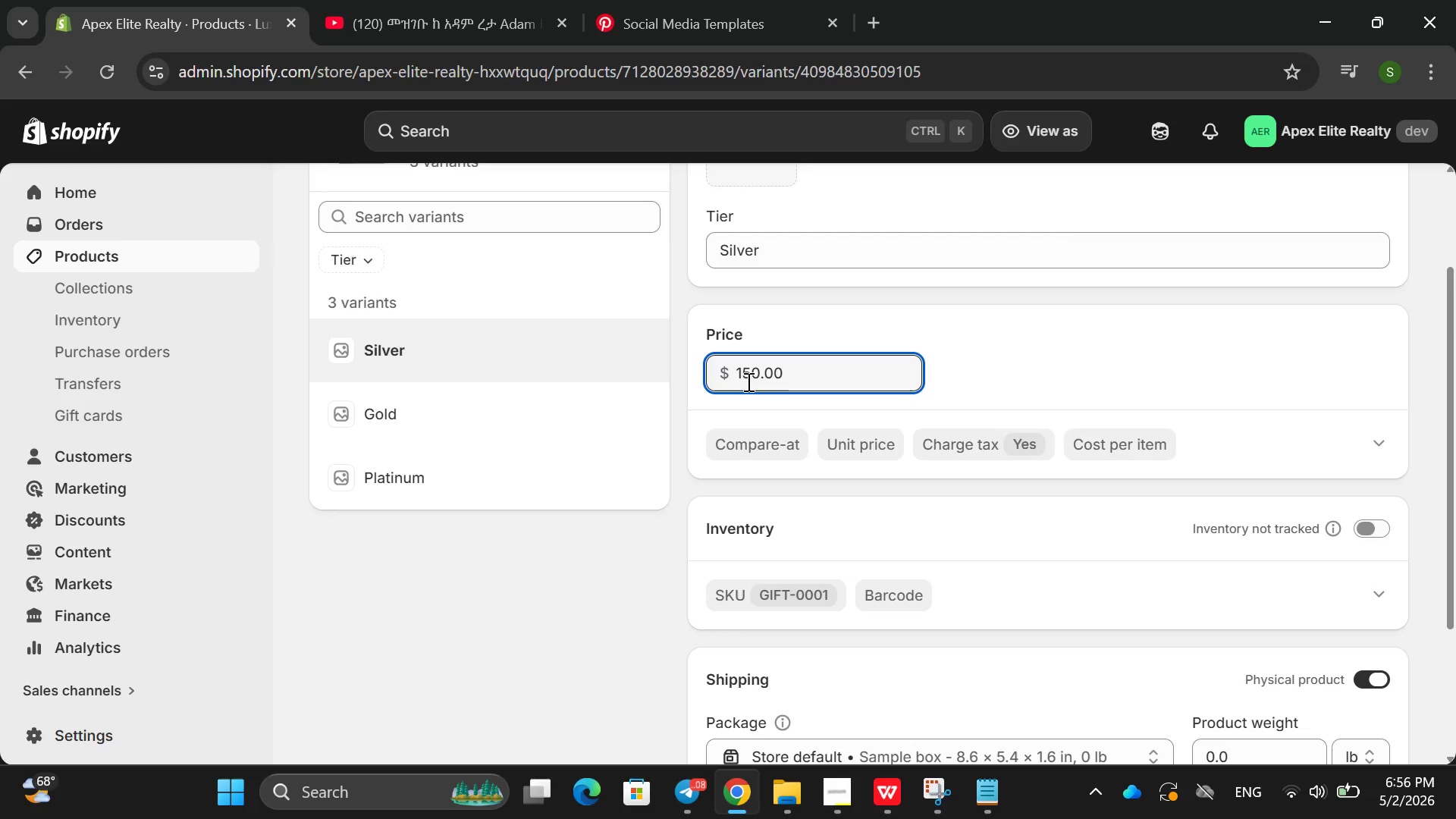 
key(Backspace)
 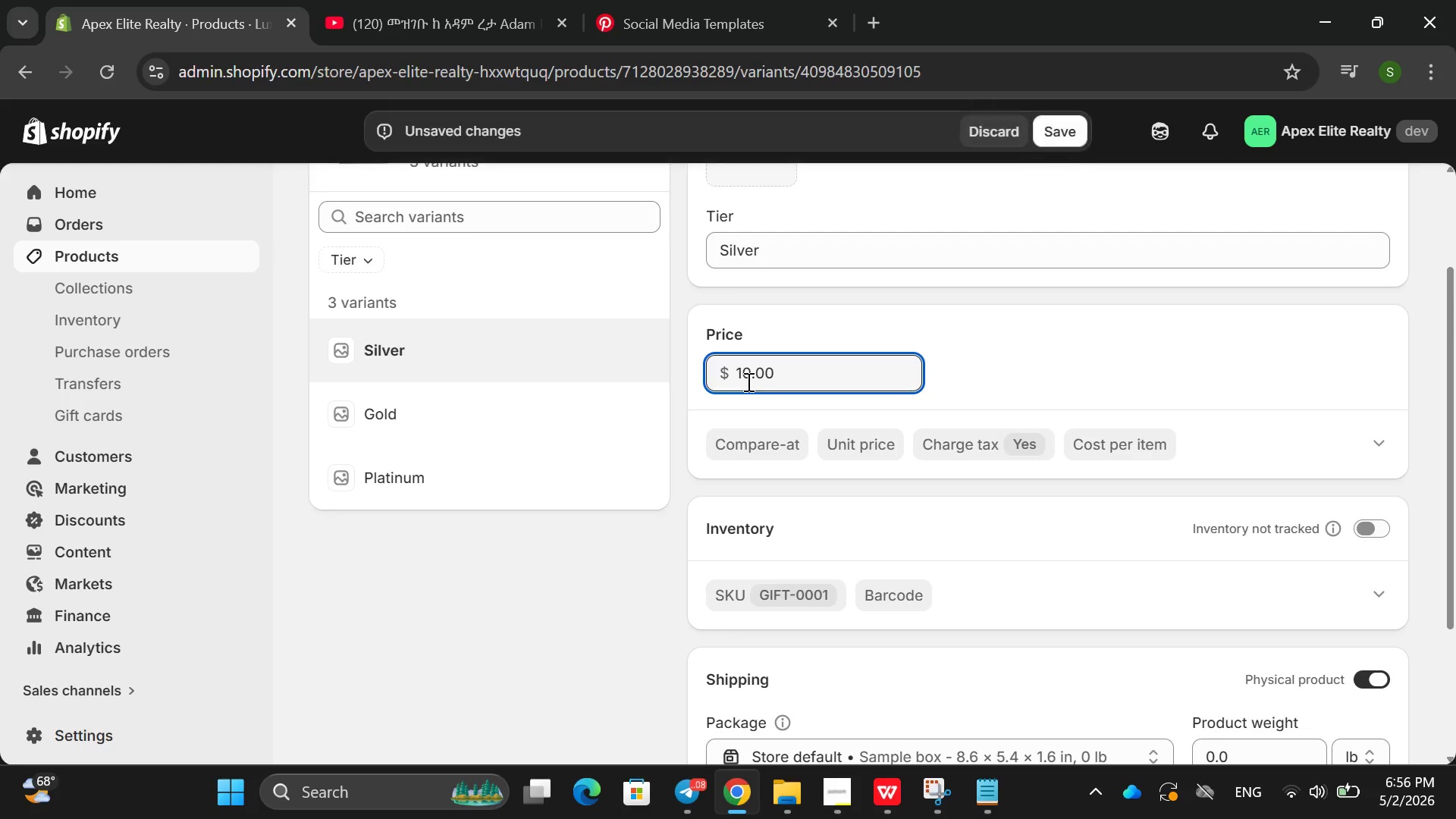 
key(2)
 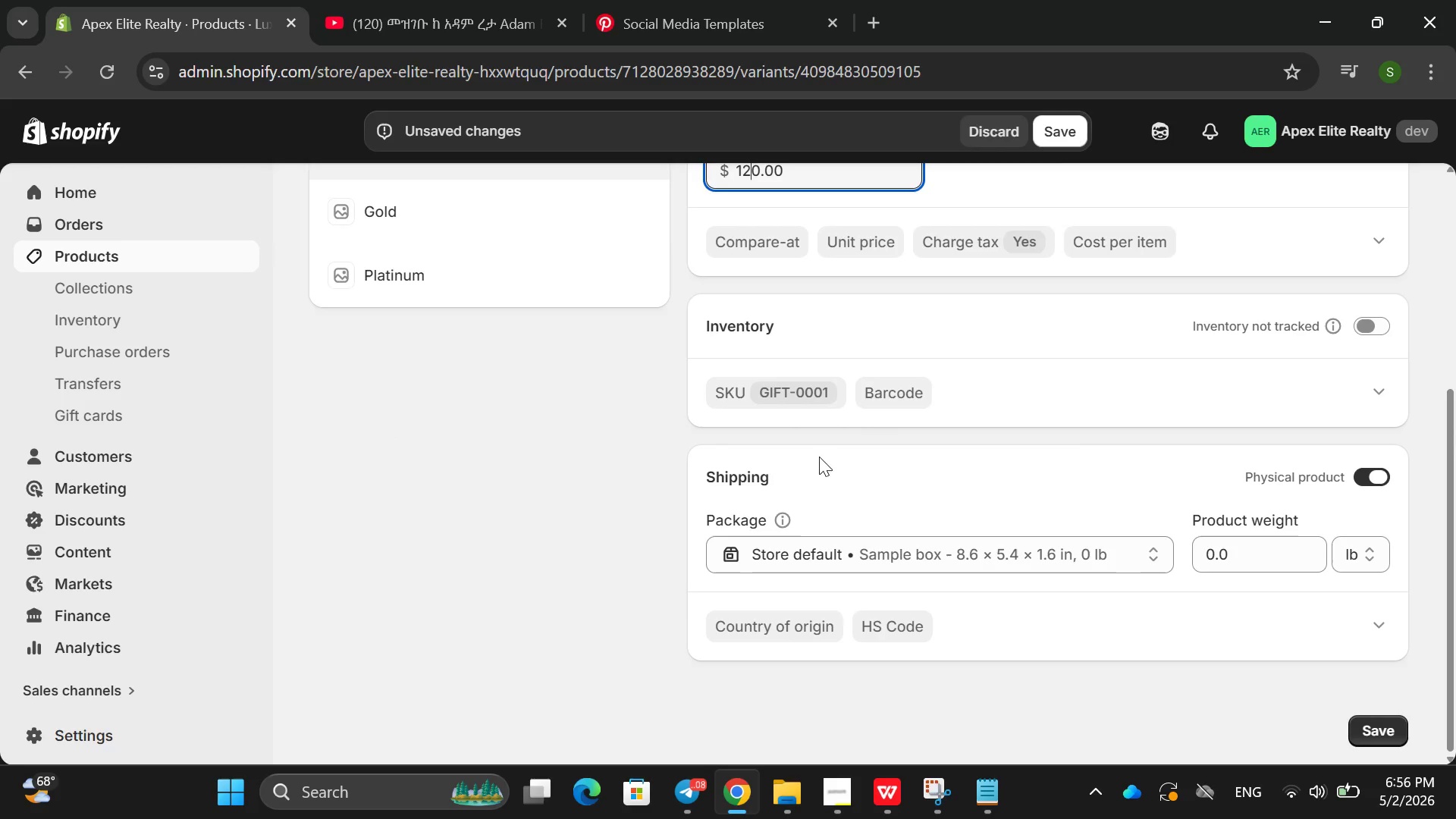 
left_click([745, 409])
 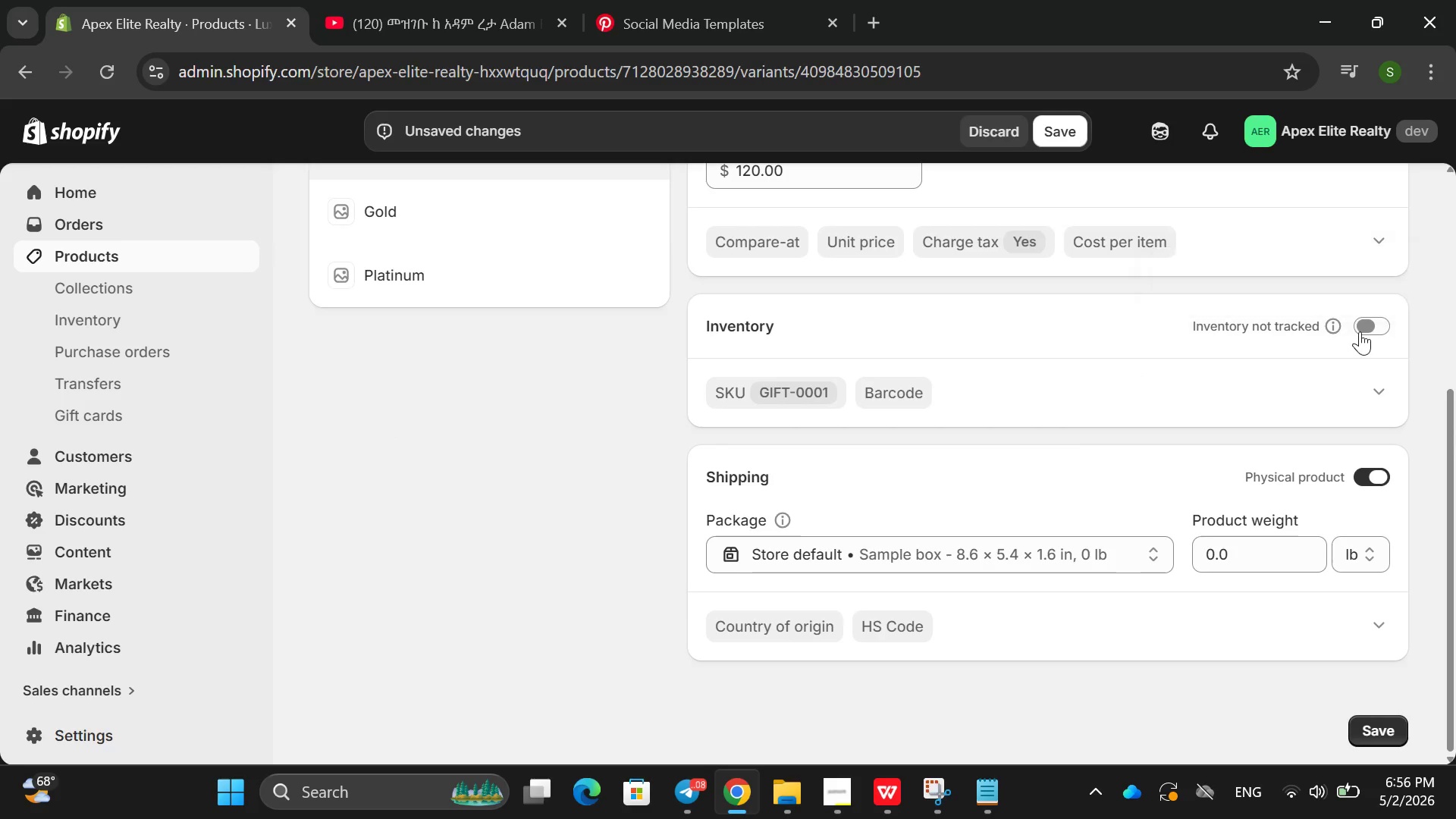 
left_click([1363, 331])
 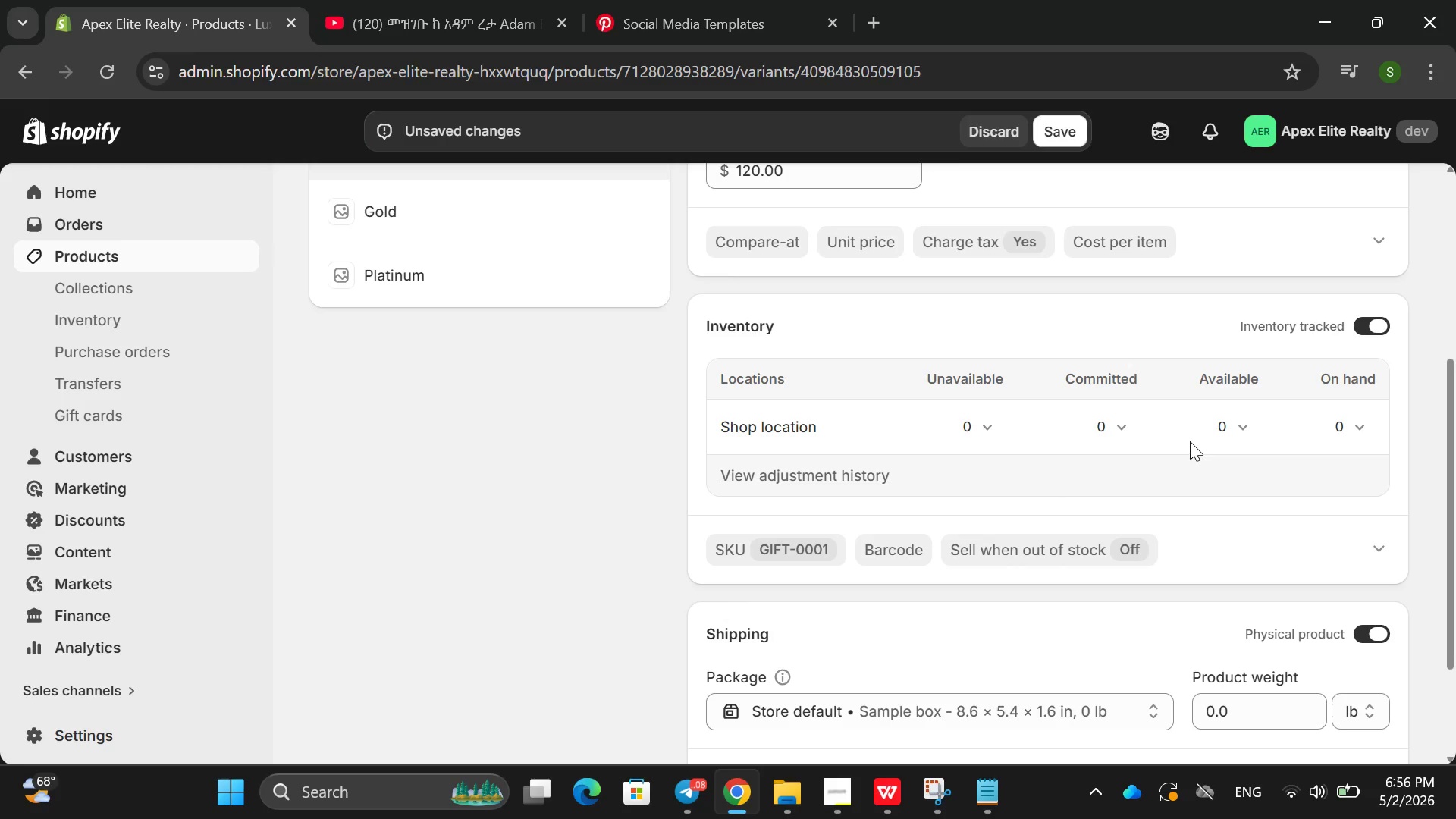 
left_click([1254, 431])
 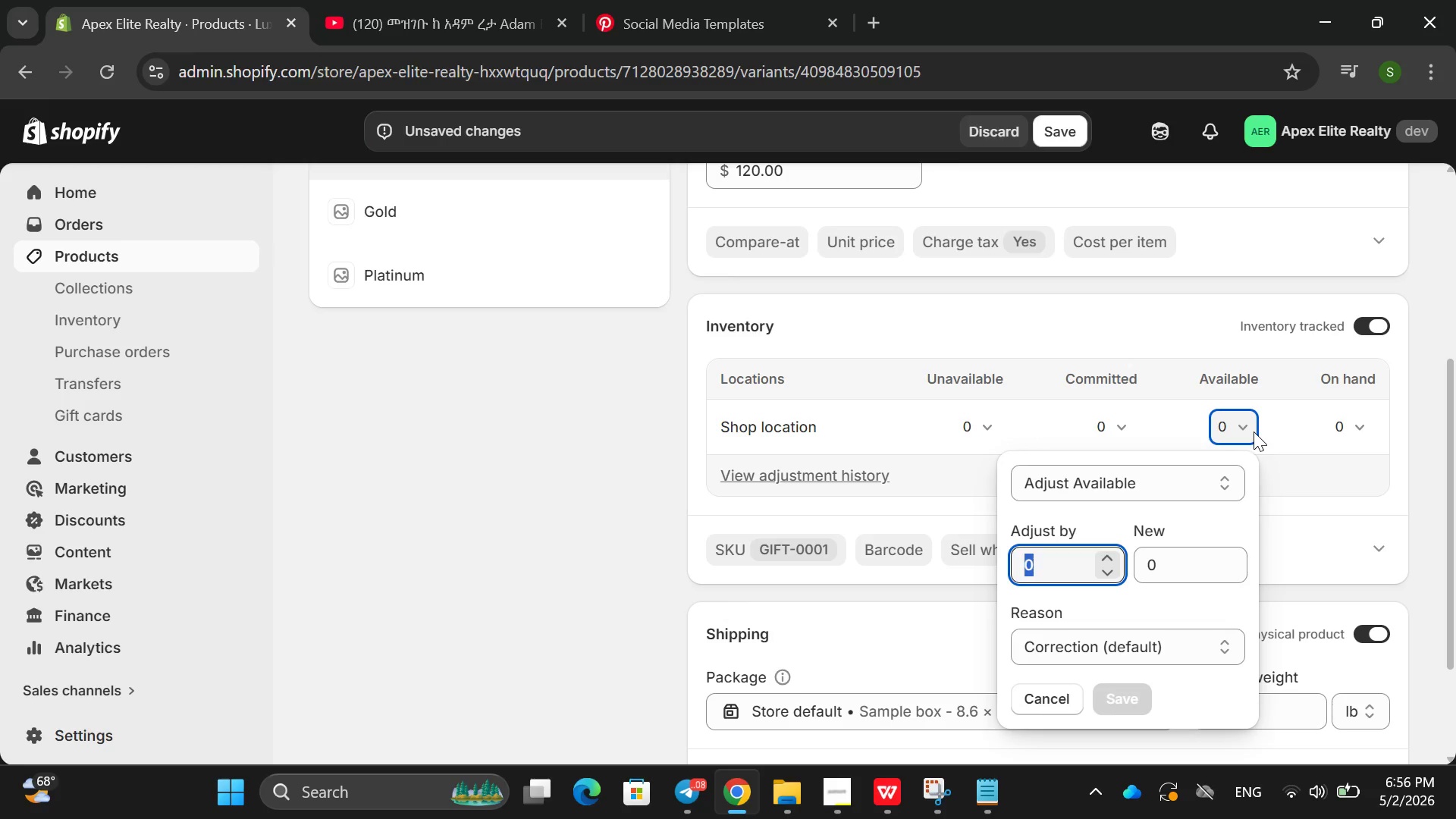 
type(100)
 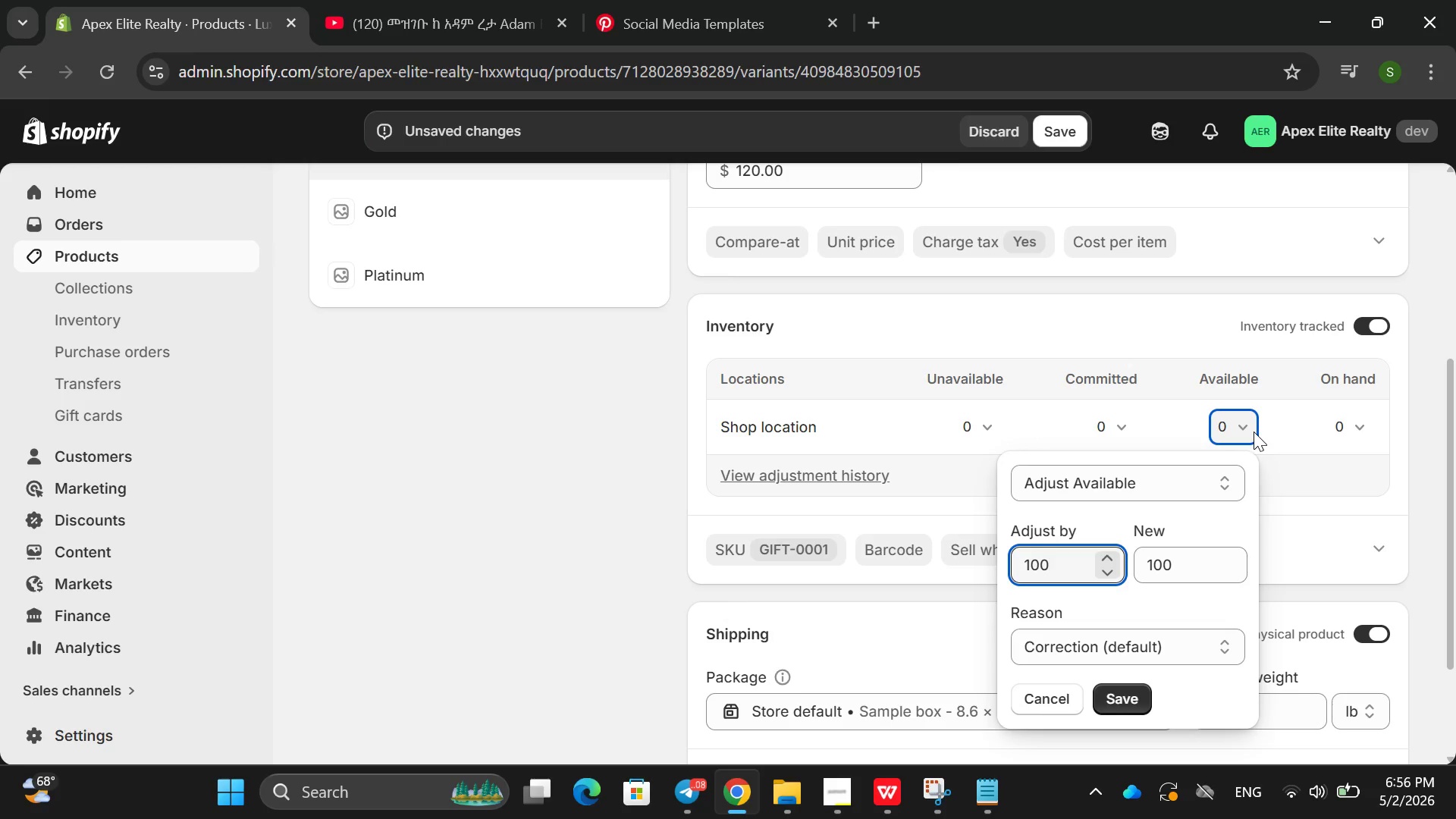 
key(Enter)
 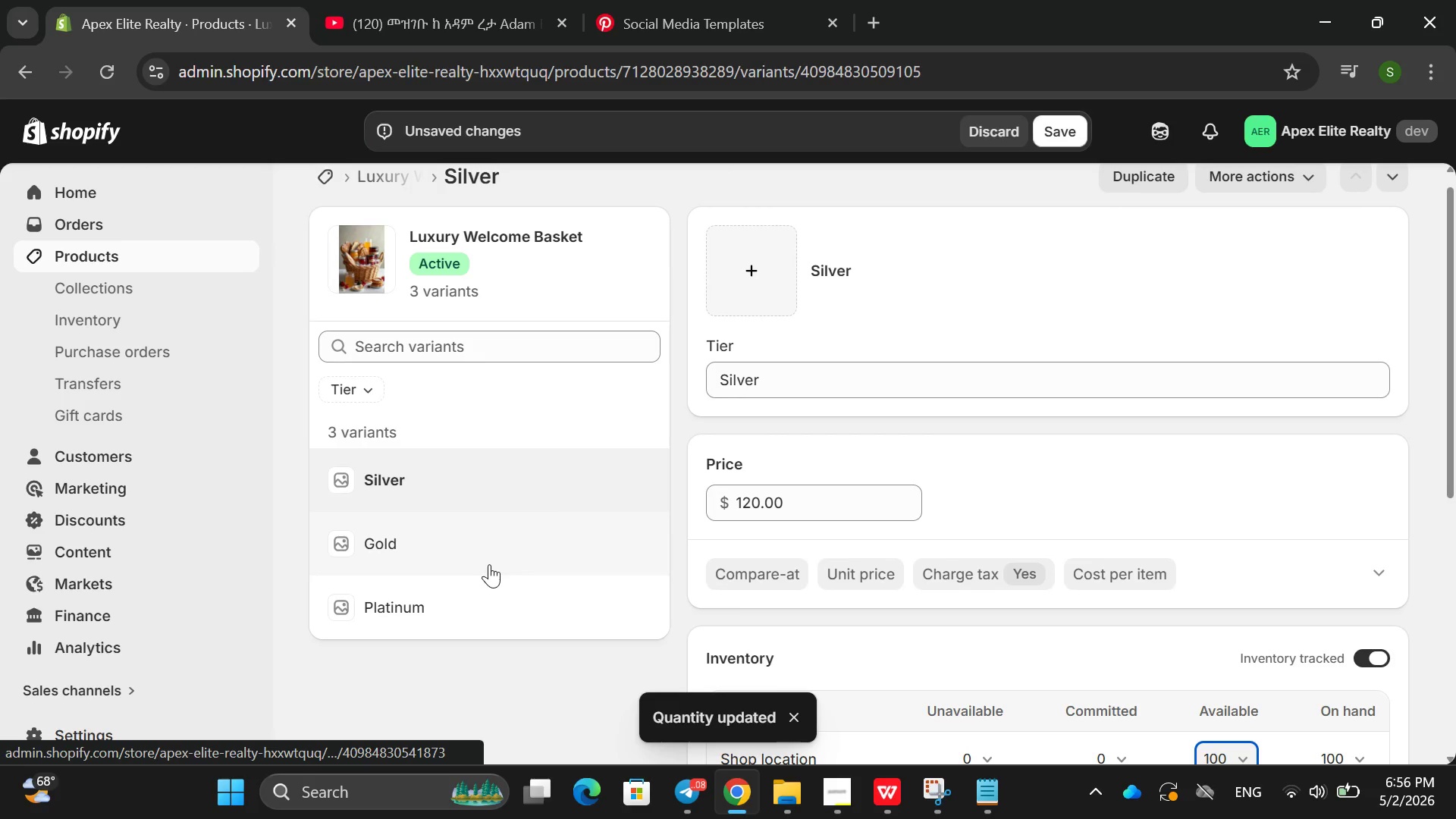 
wait(5.55)
 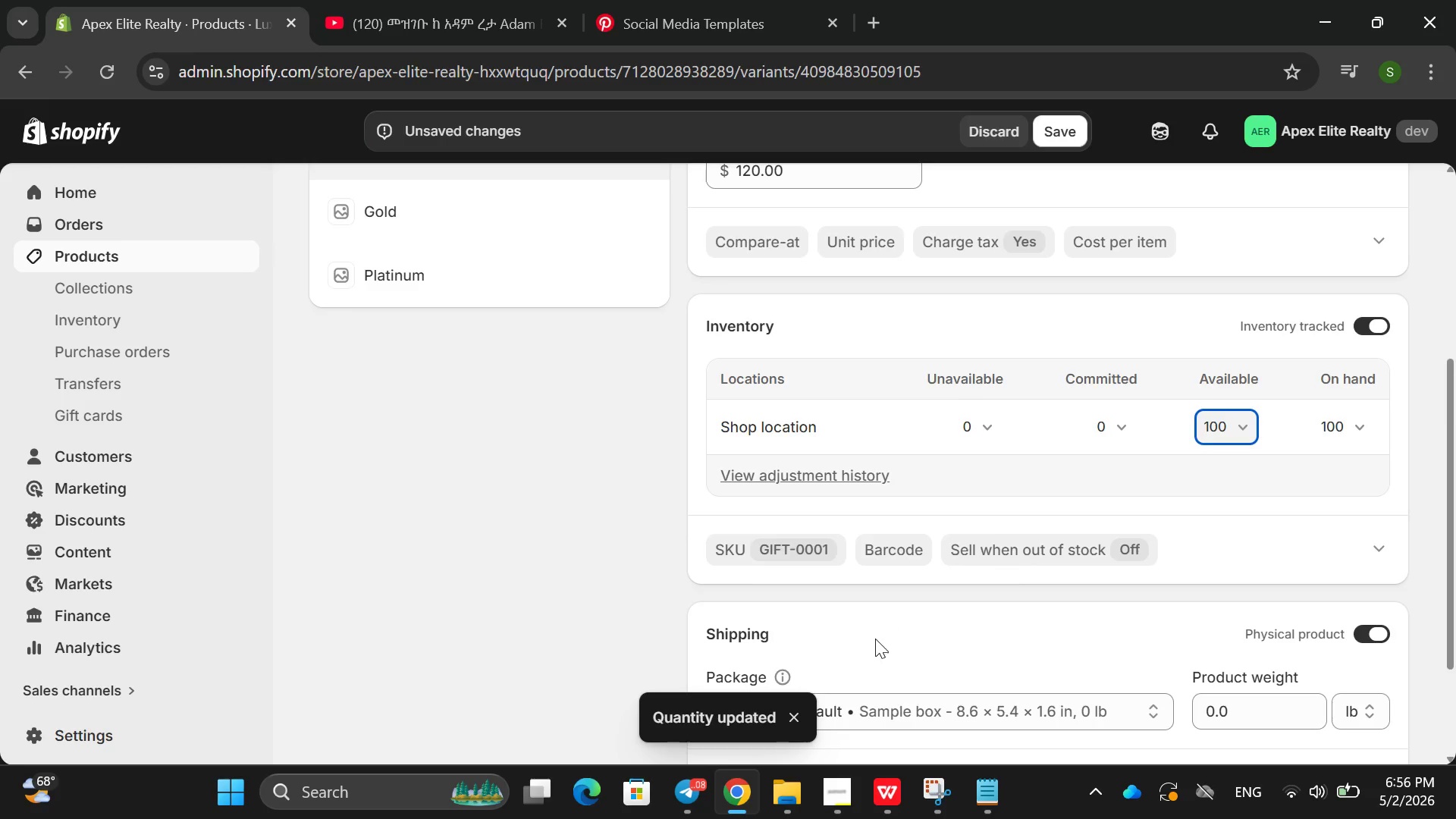 
key(Enter)
 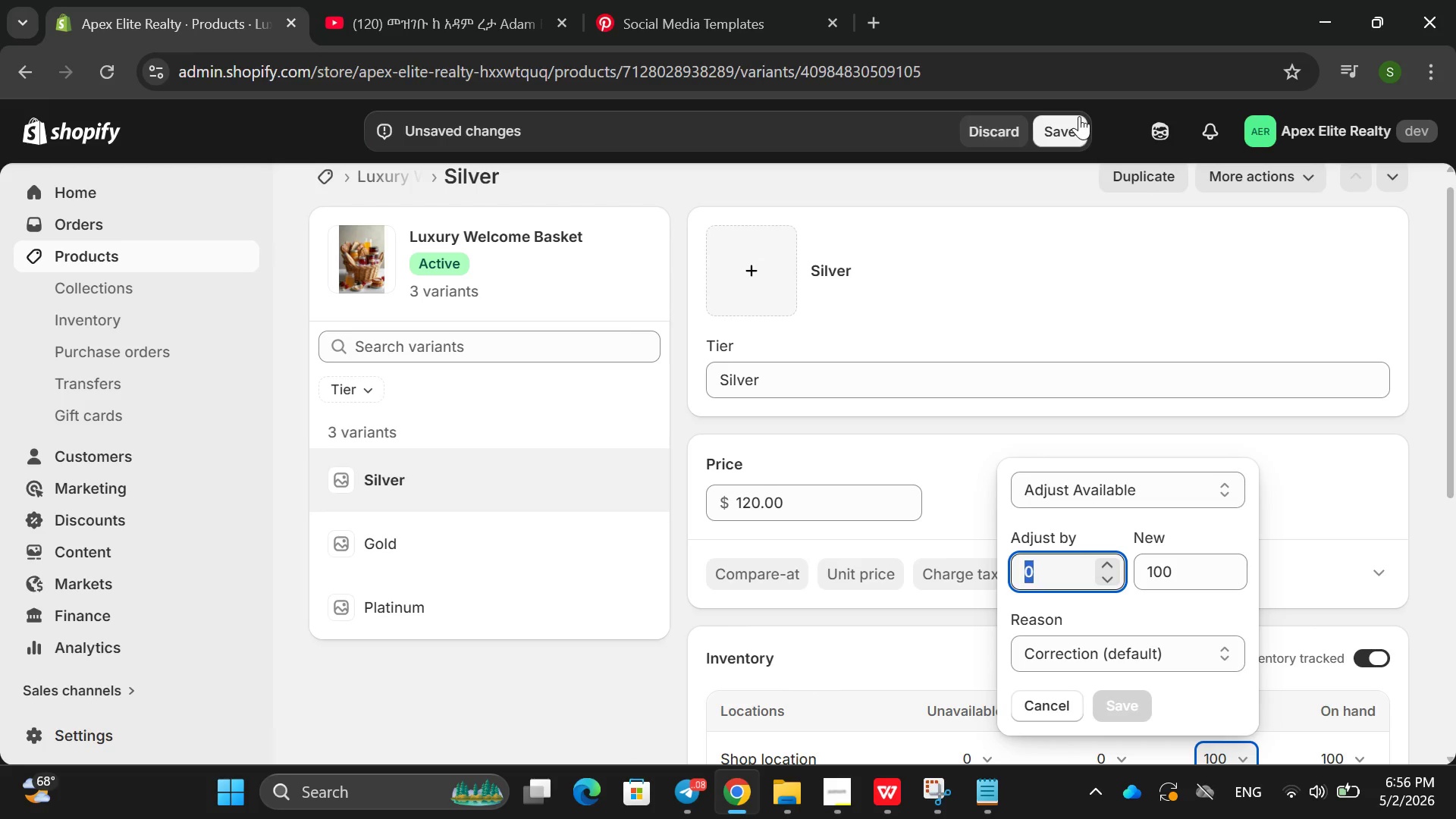 
left_click([1075, 118])
 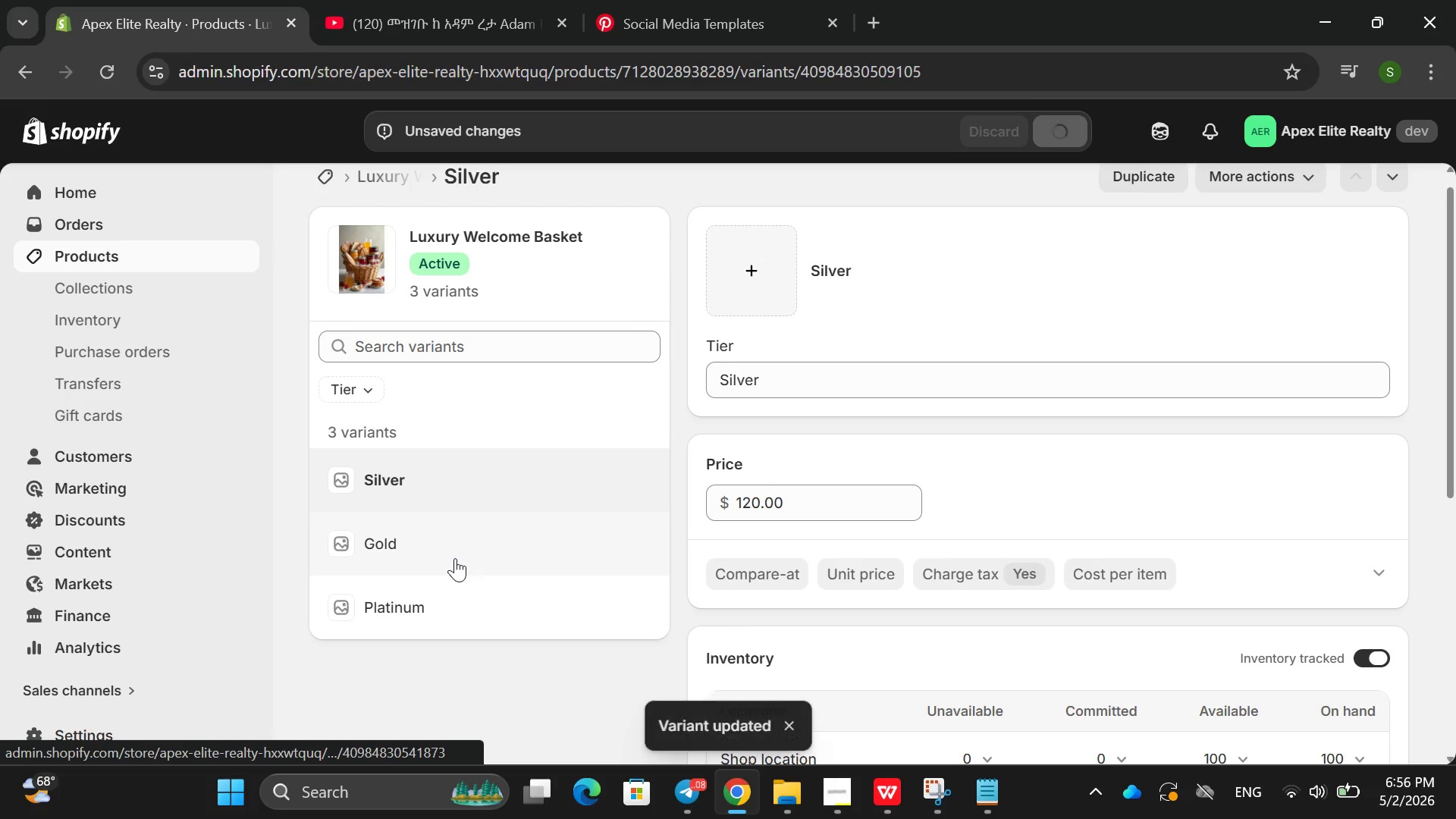 
left_click([455, 558])
 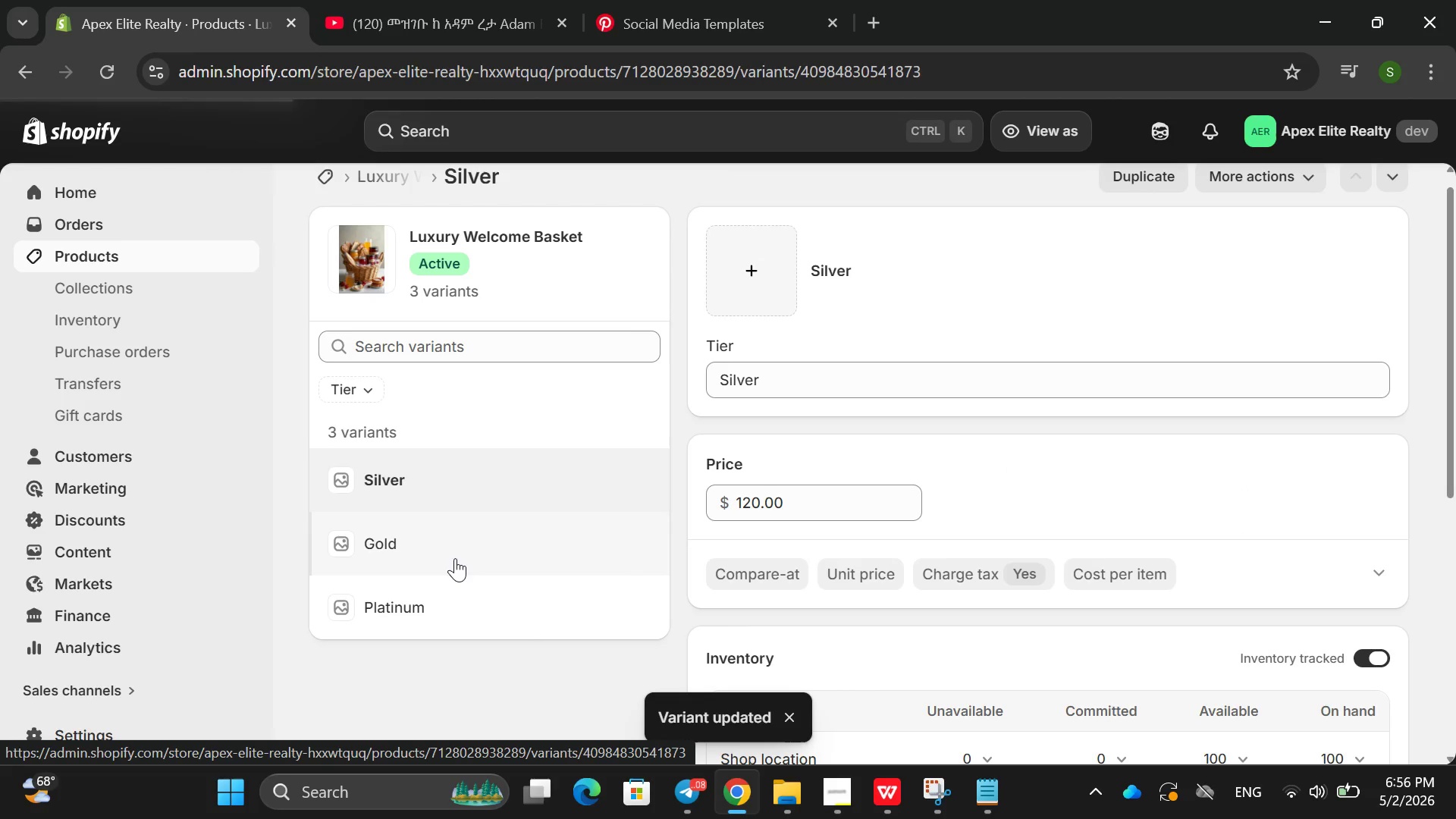 
left_click([455, 558])
 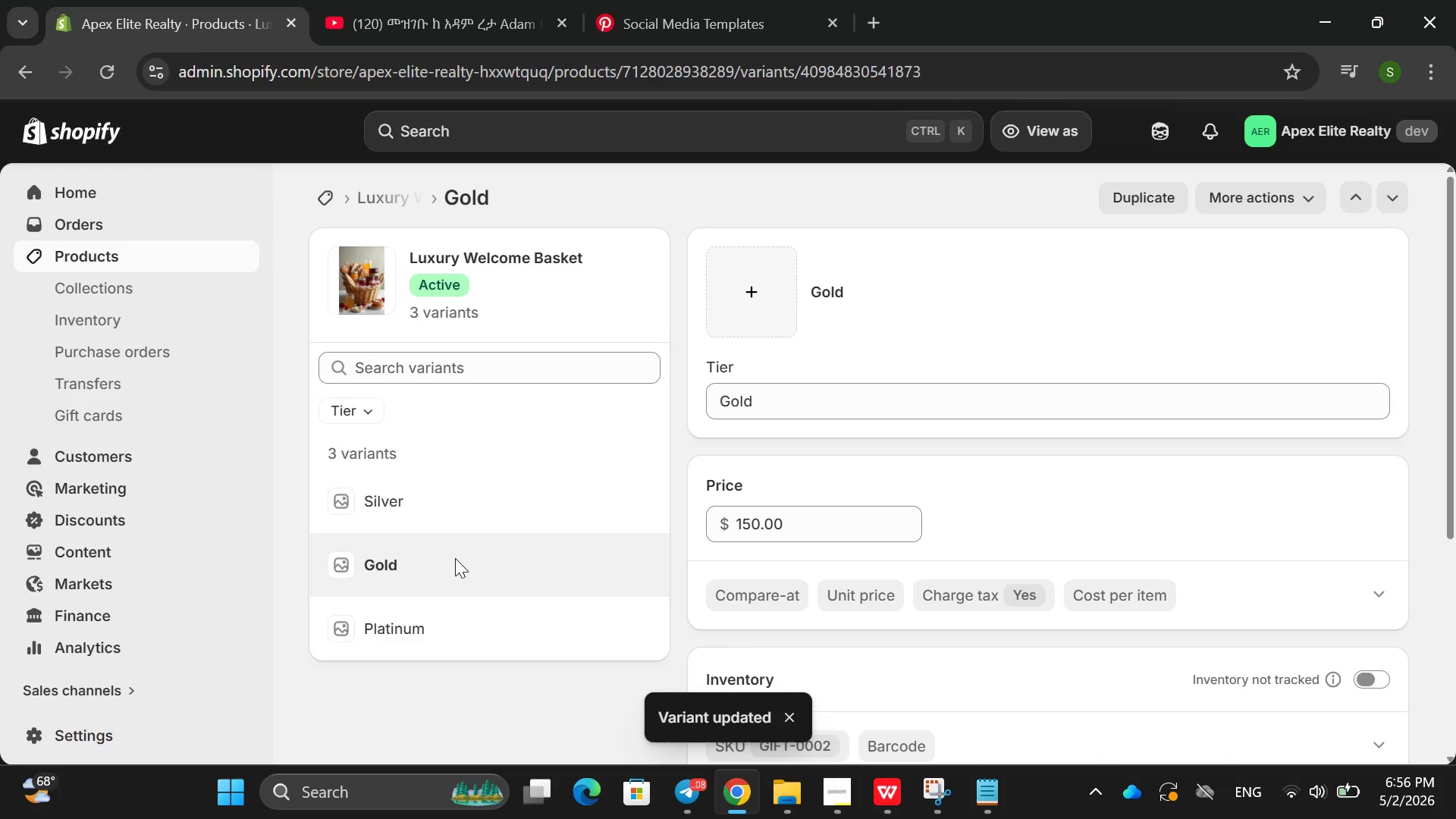 
mouse_move([818, 523])
 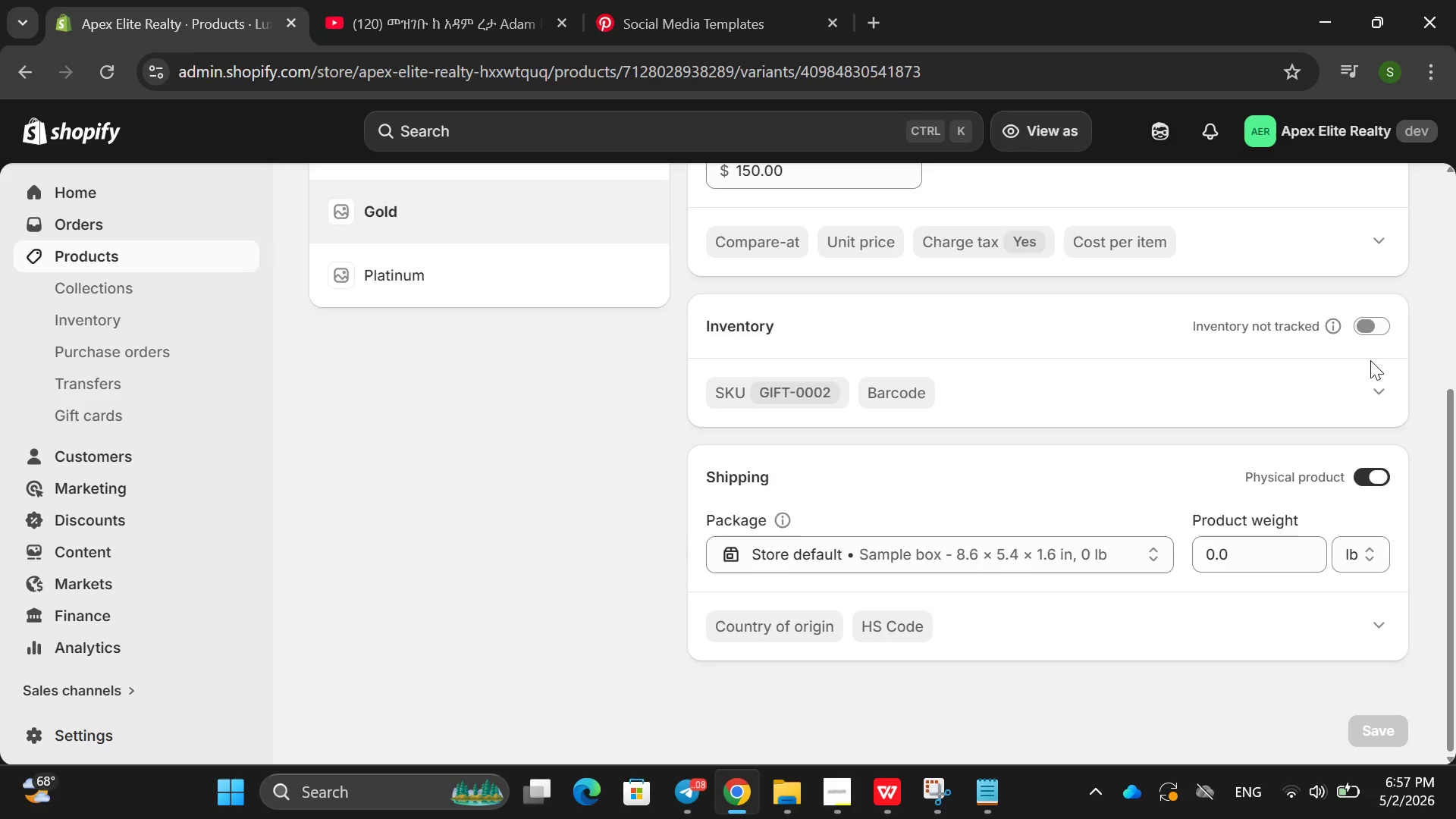 
left_click([1386, 319])
 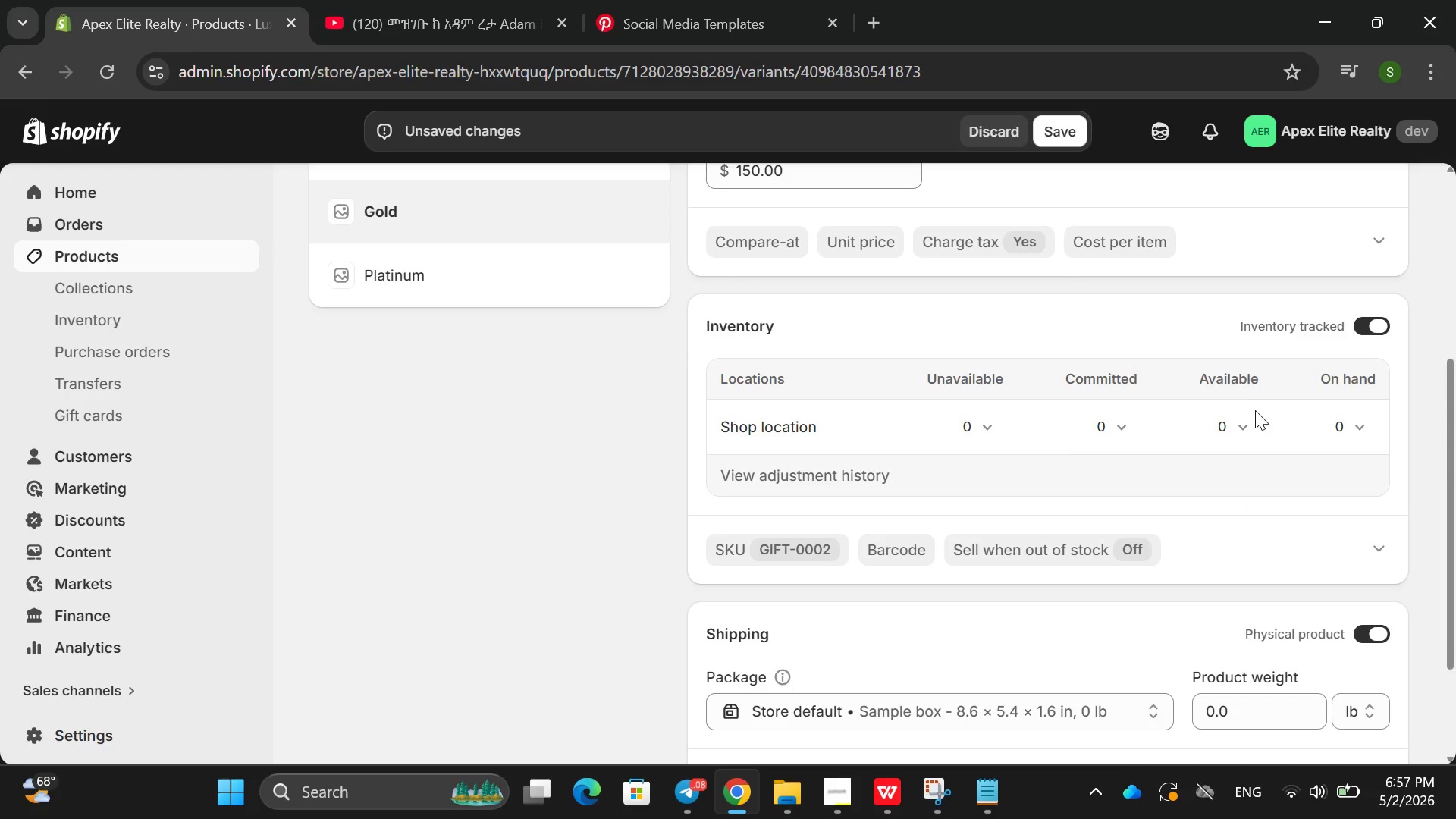 
left_click([1241, 427])
 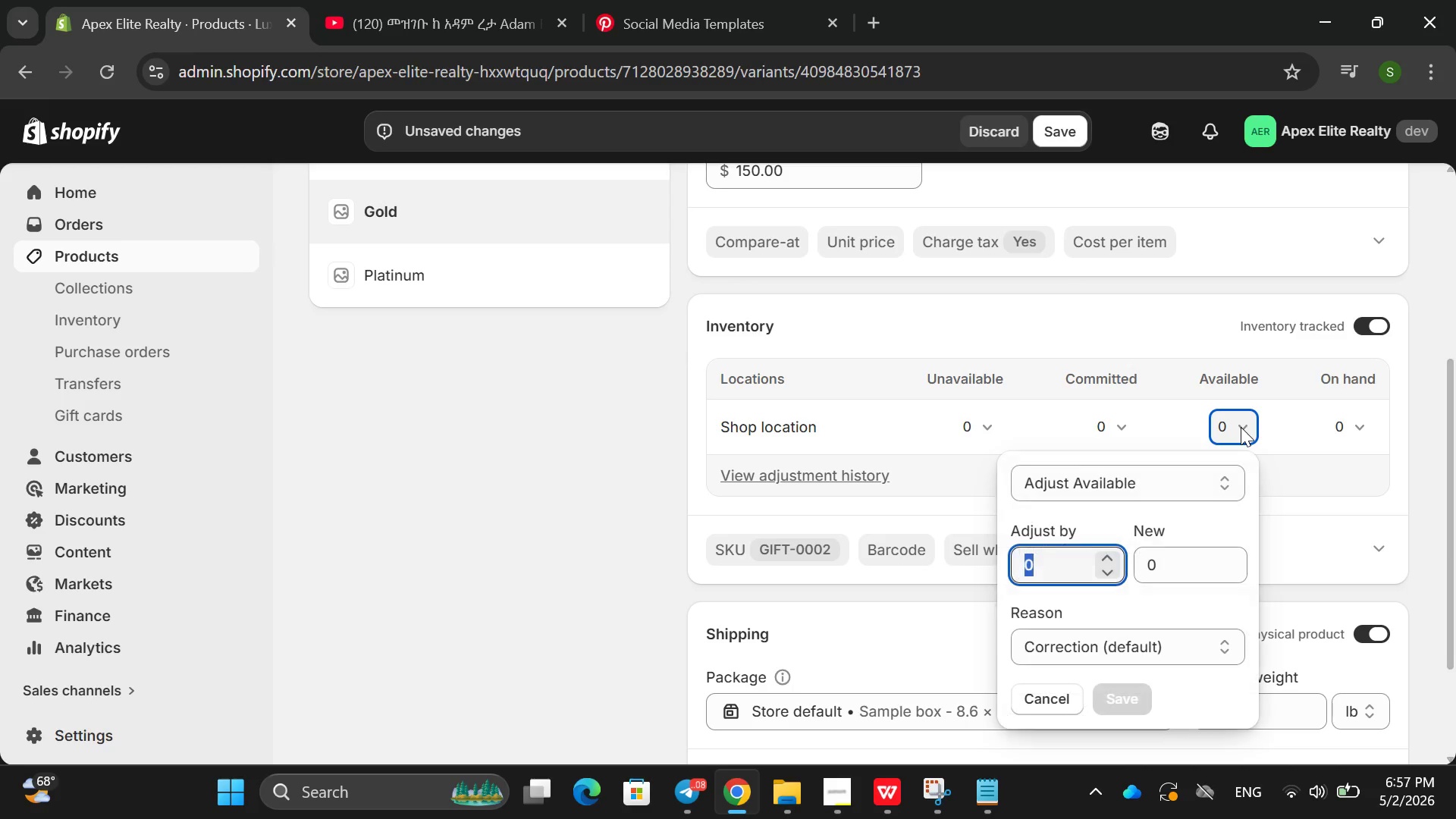 
type(100)
 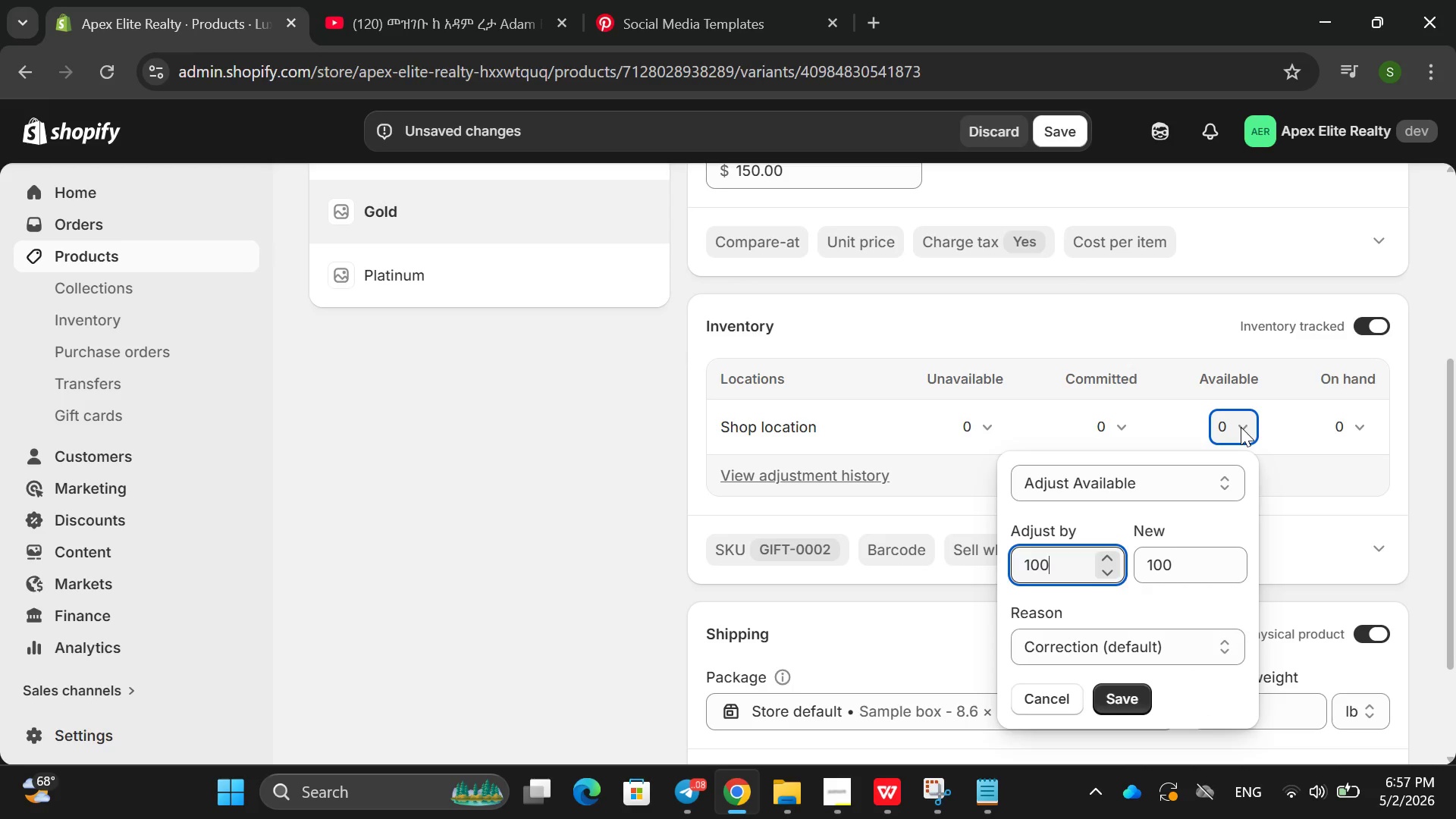 
key(Enter)
 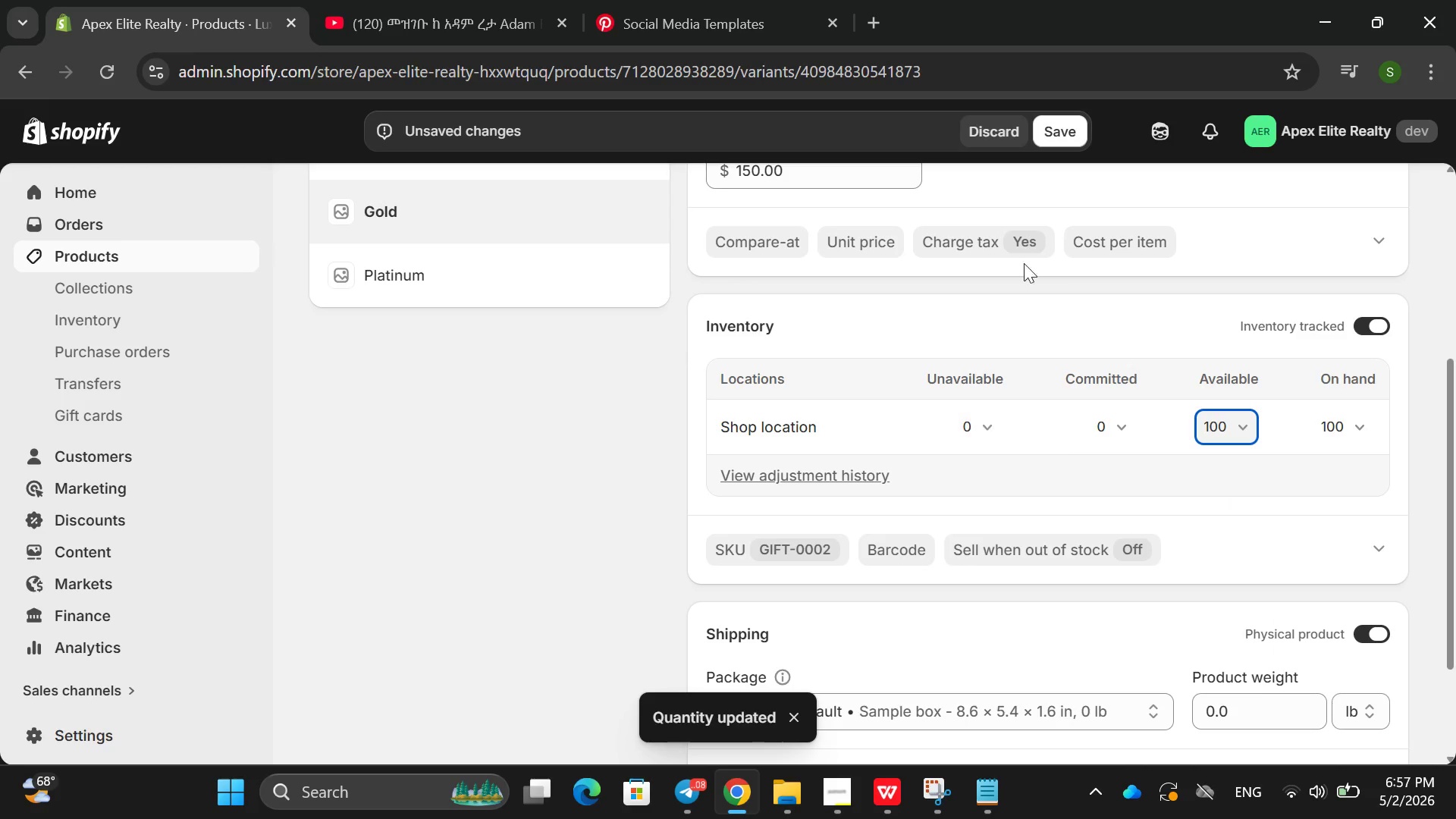 
left_click([1055, 141])
 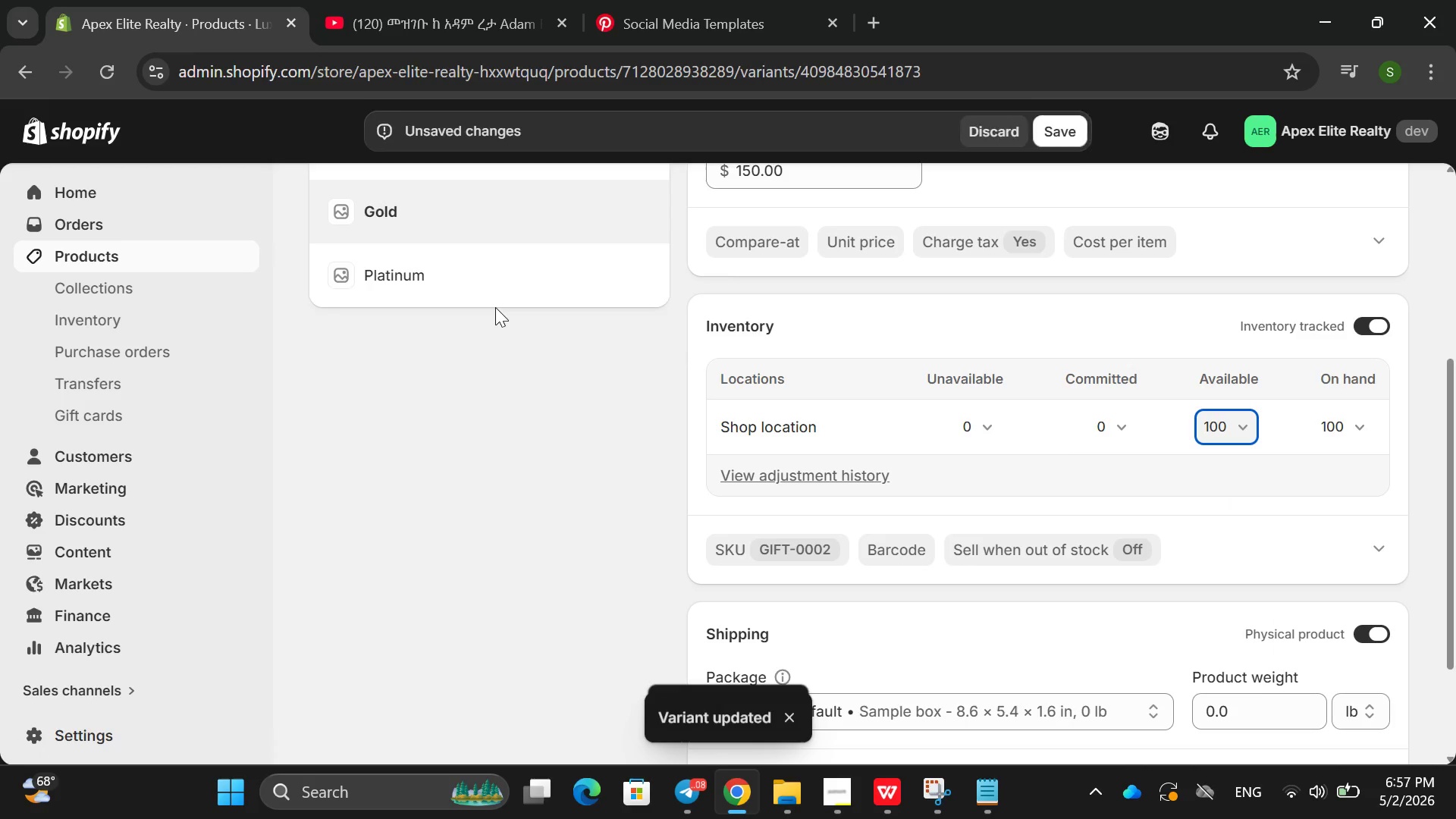 
left_click([479, 294])
 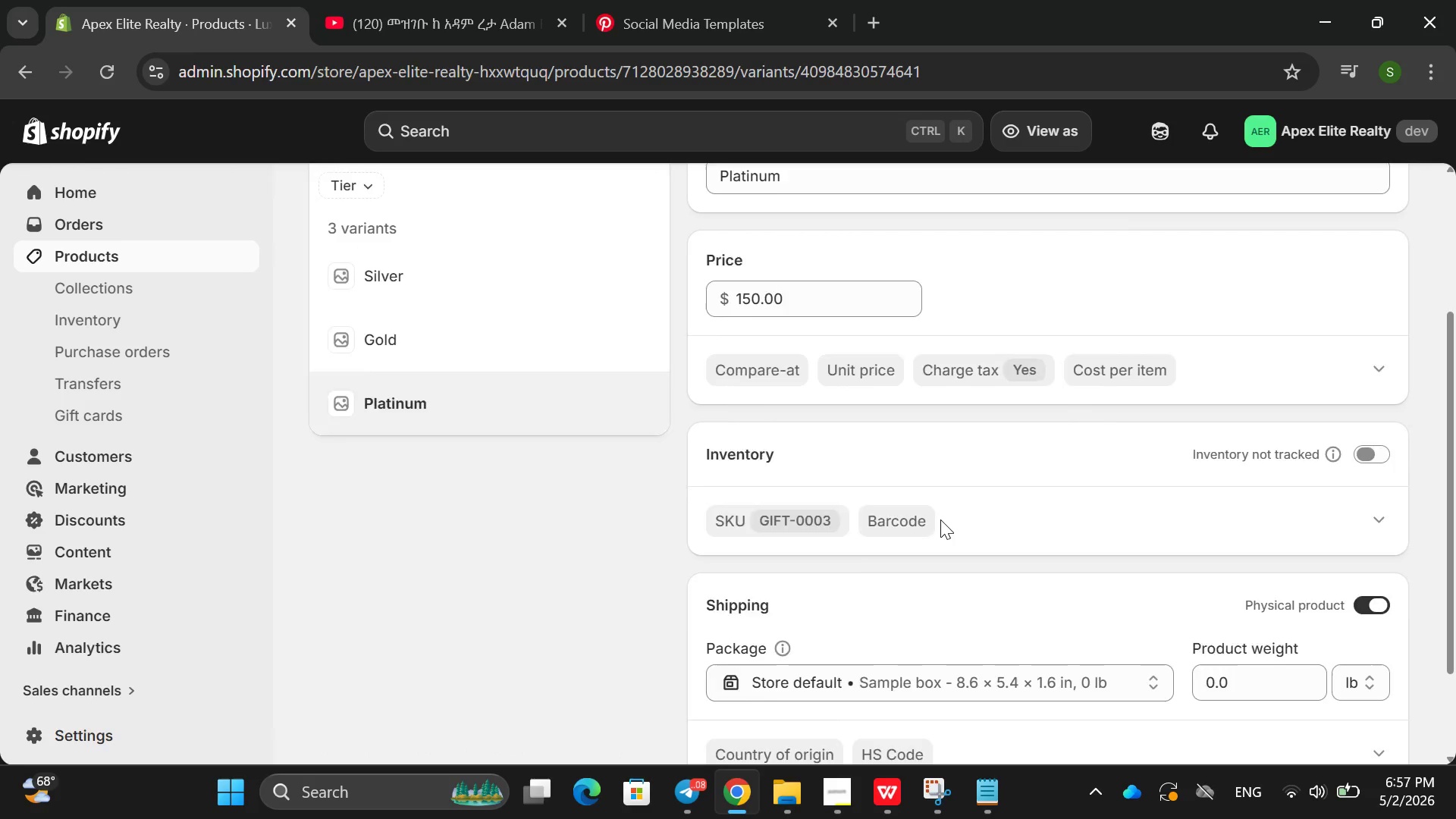 
wait(6.16)
 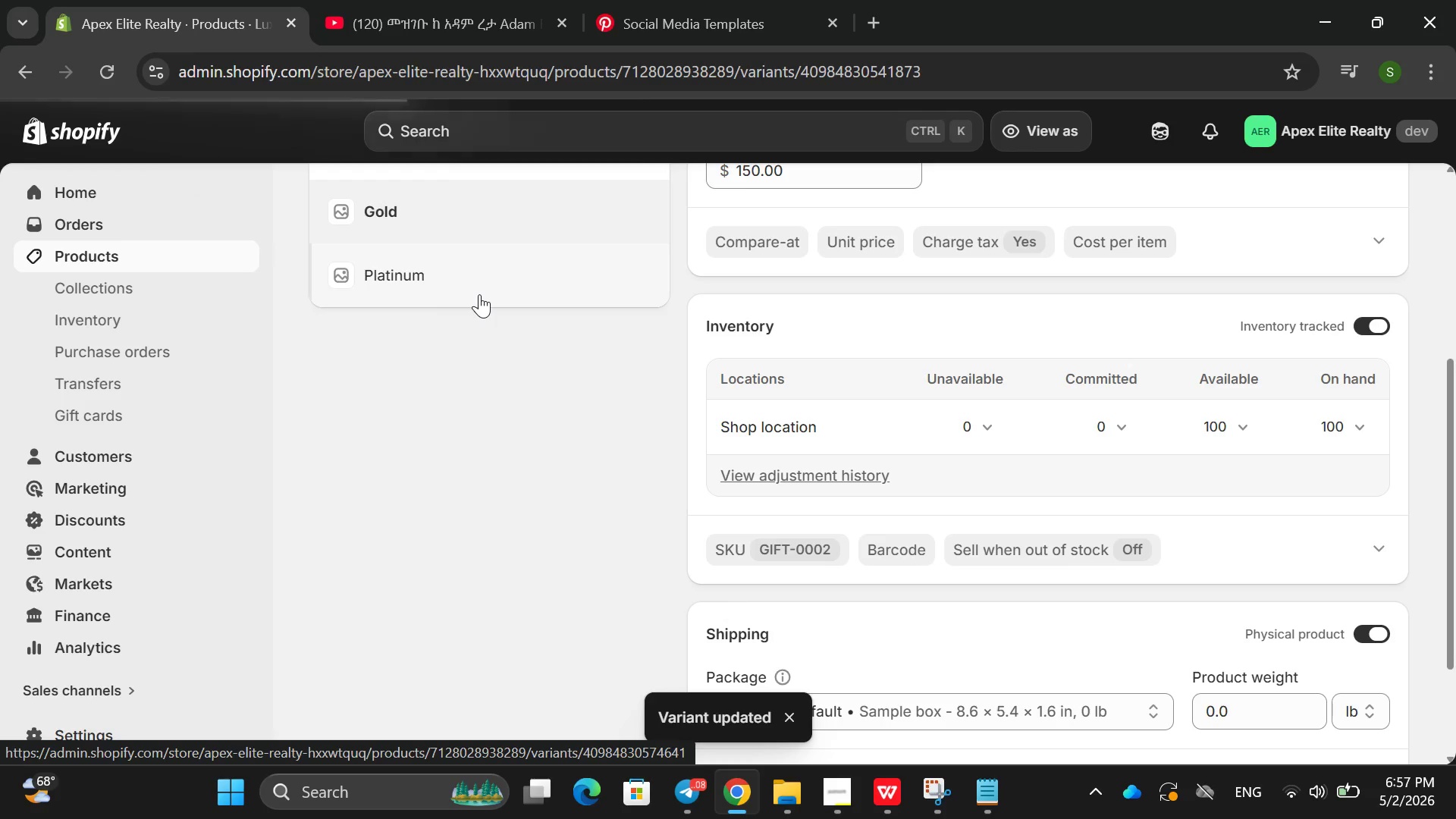 
left_click([748, 353])
 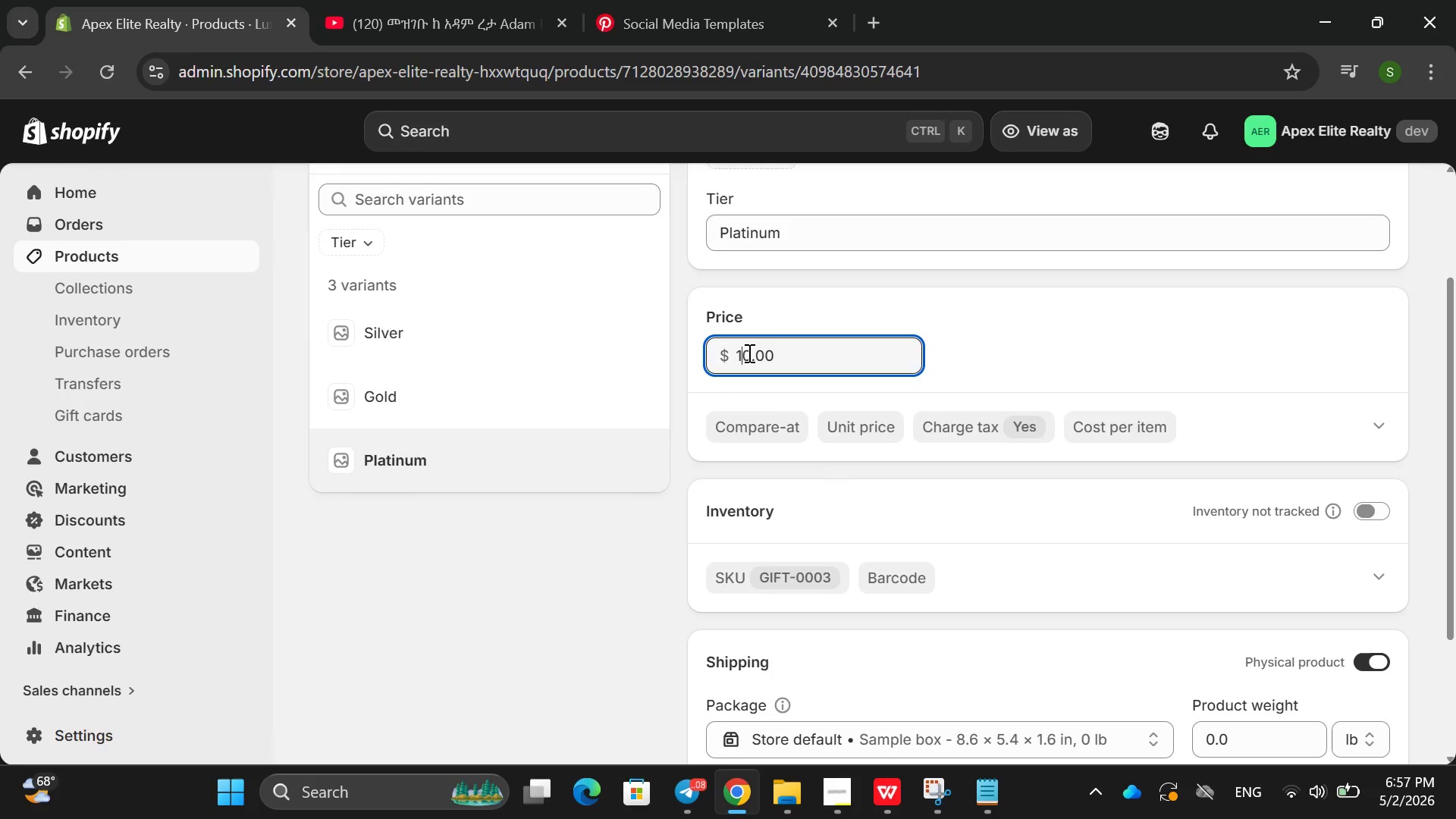 
key(Backspace)
key(Backspace)
type(21)
 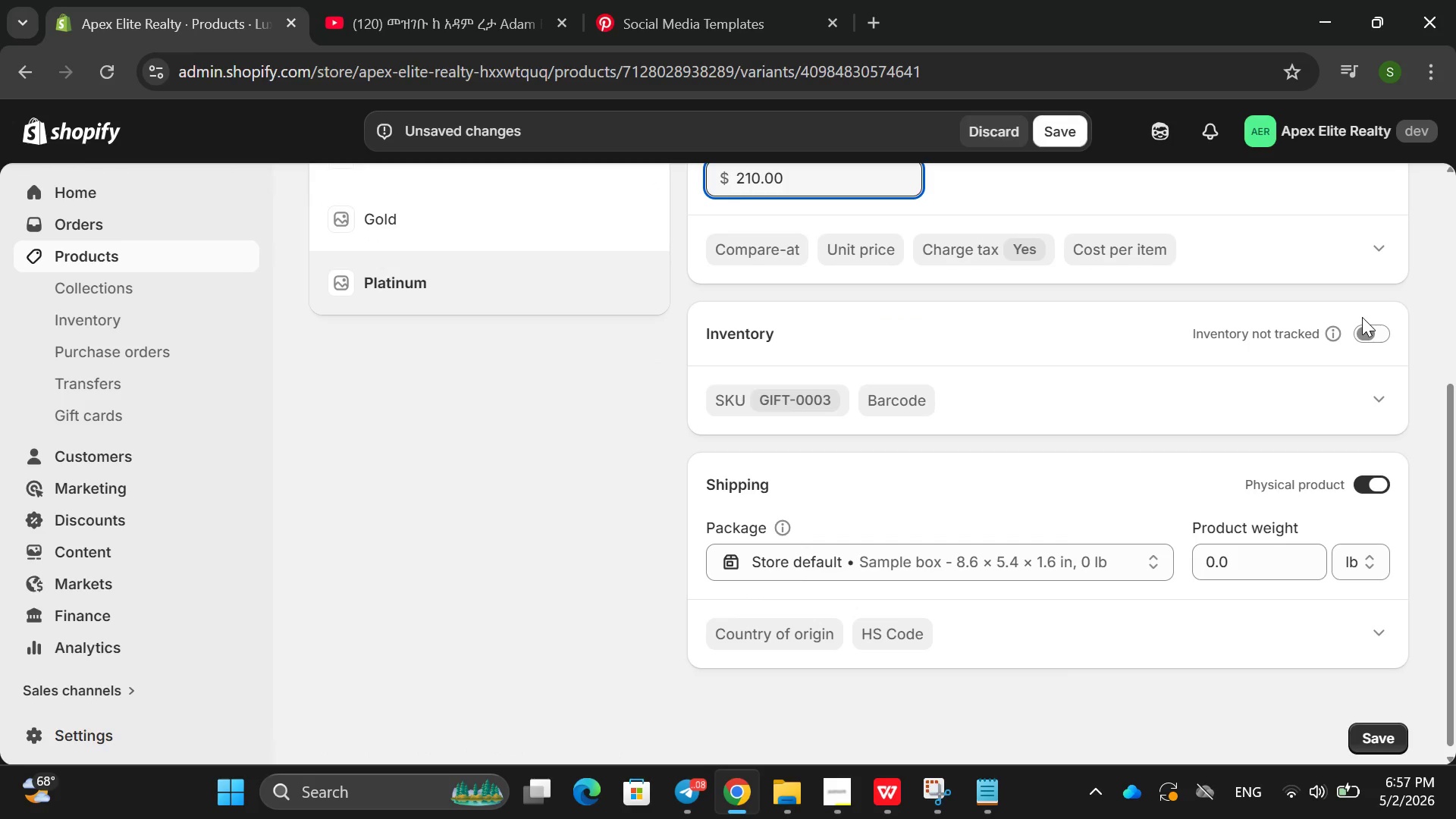 
left_click([1378, 334])
 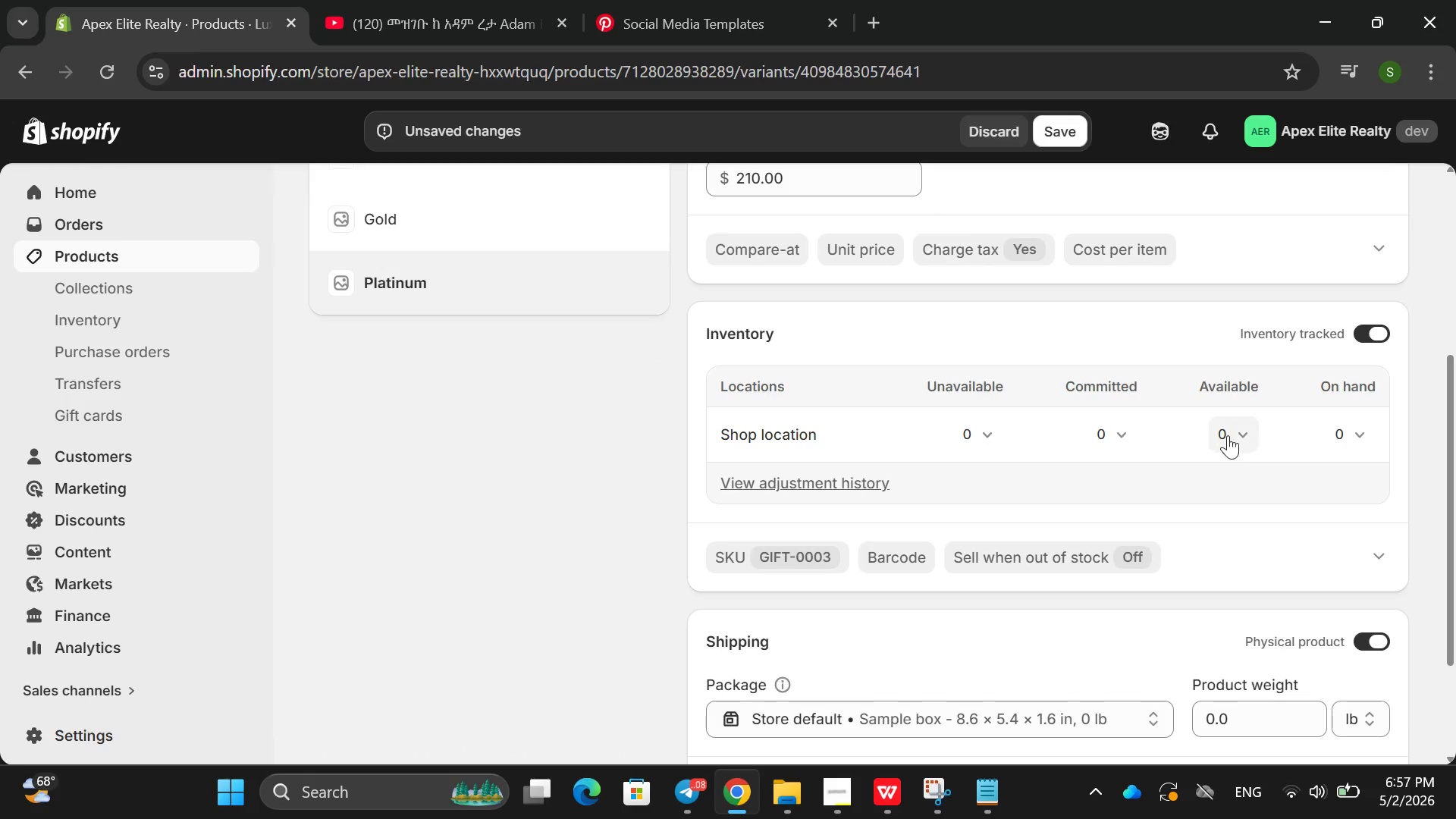 
left_click([1243, 438])
 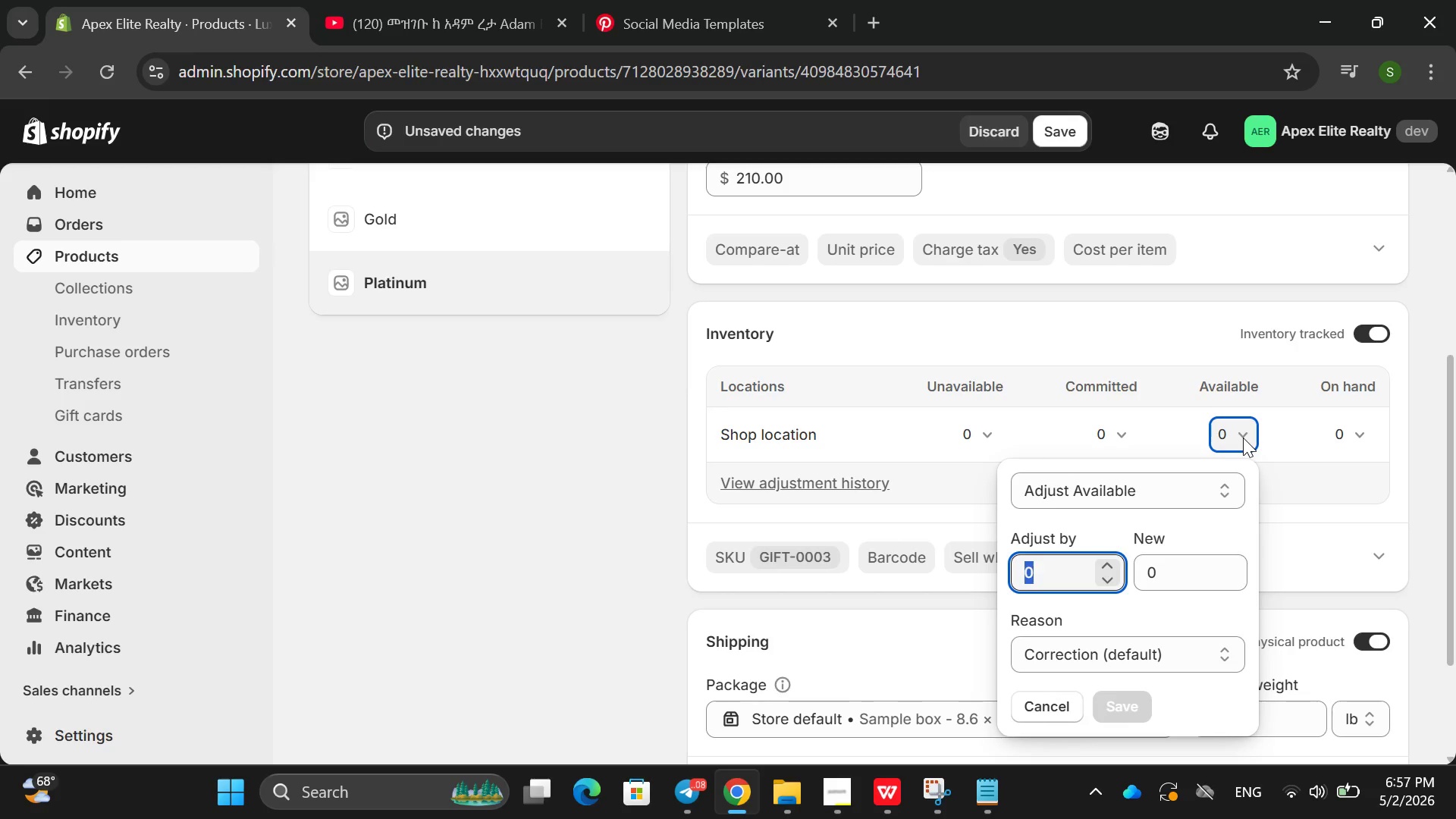 
type(100)
 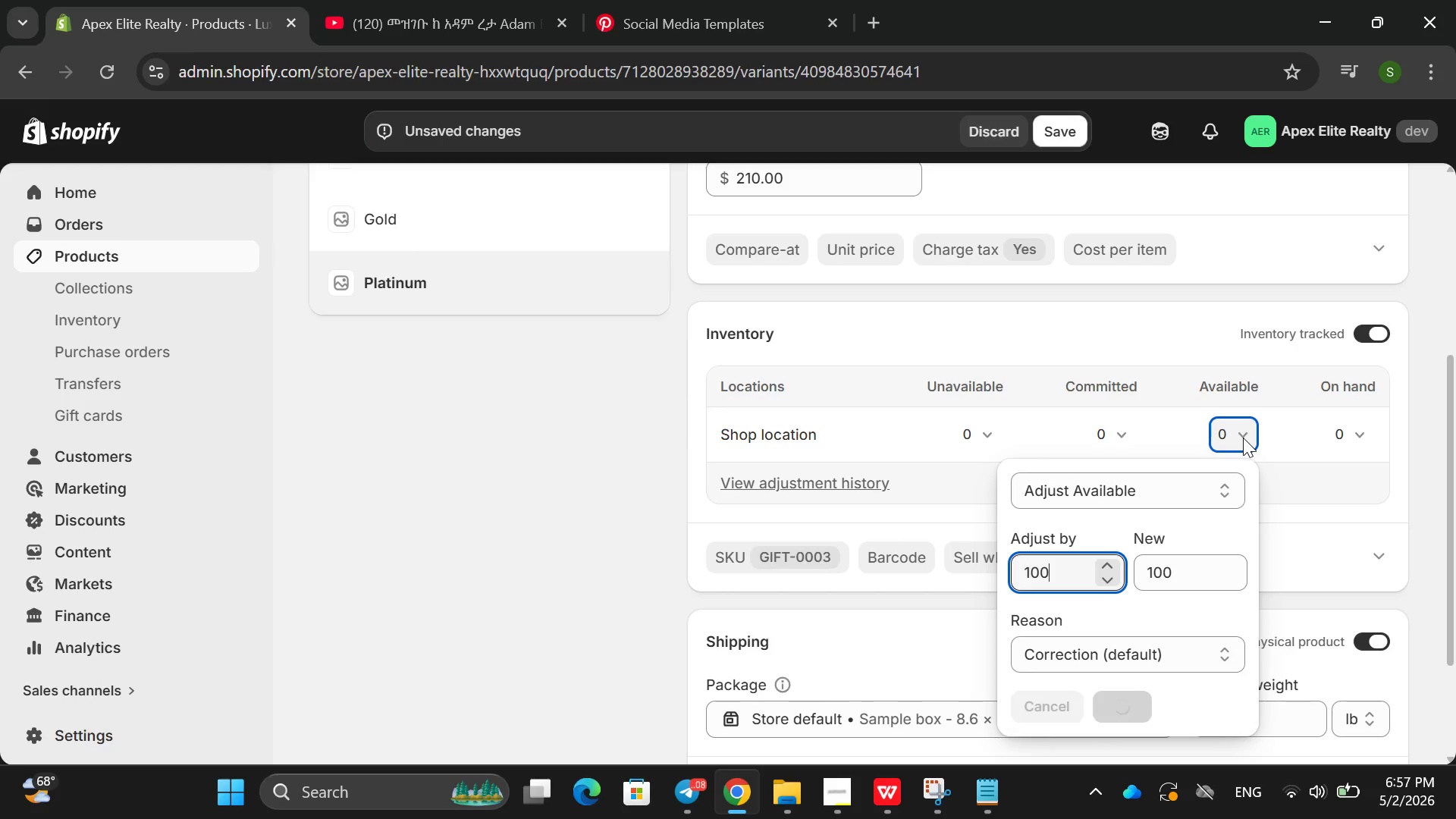 
key(Enter)
 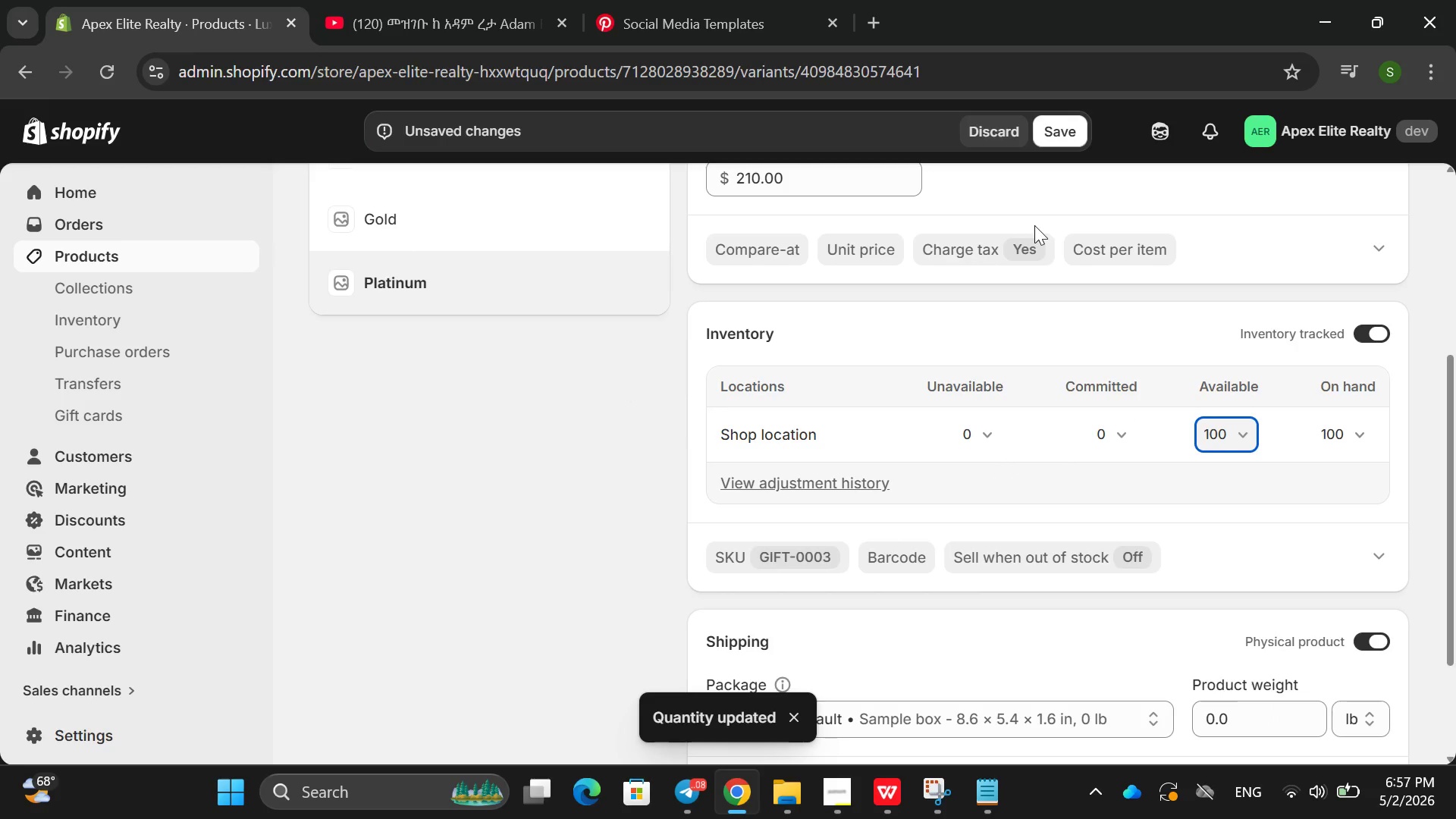 
wait(5.55)
 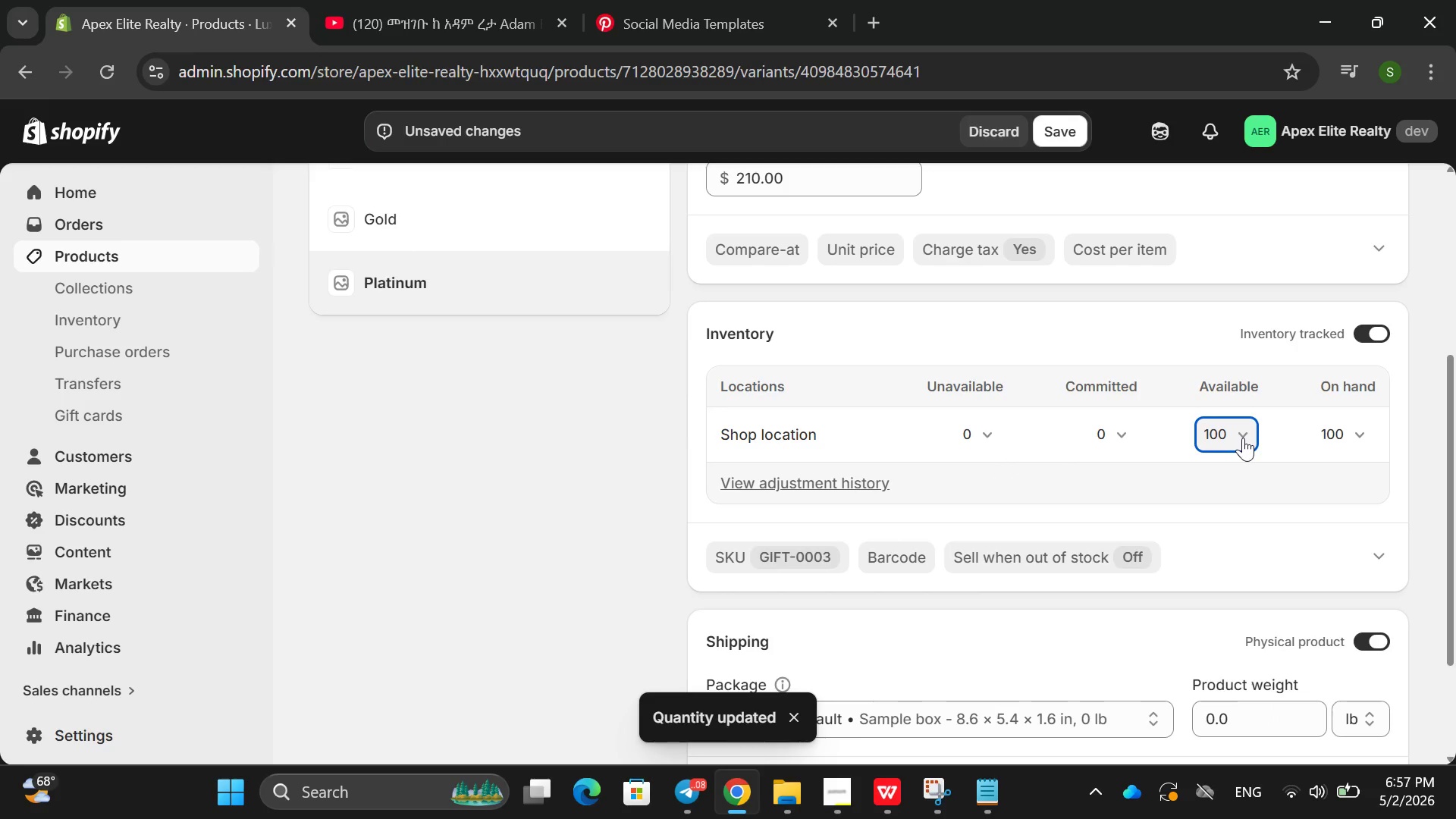 
left_click([1062, 118])
 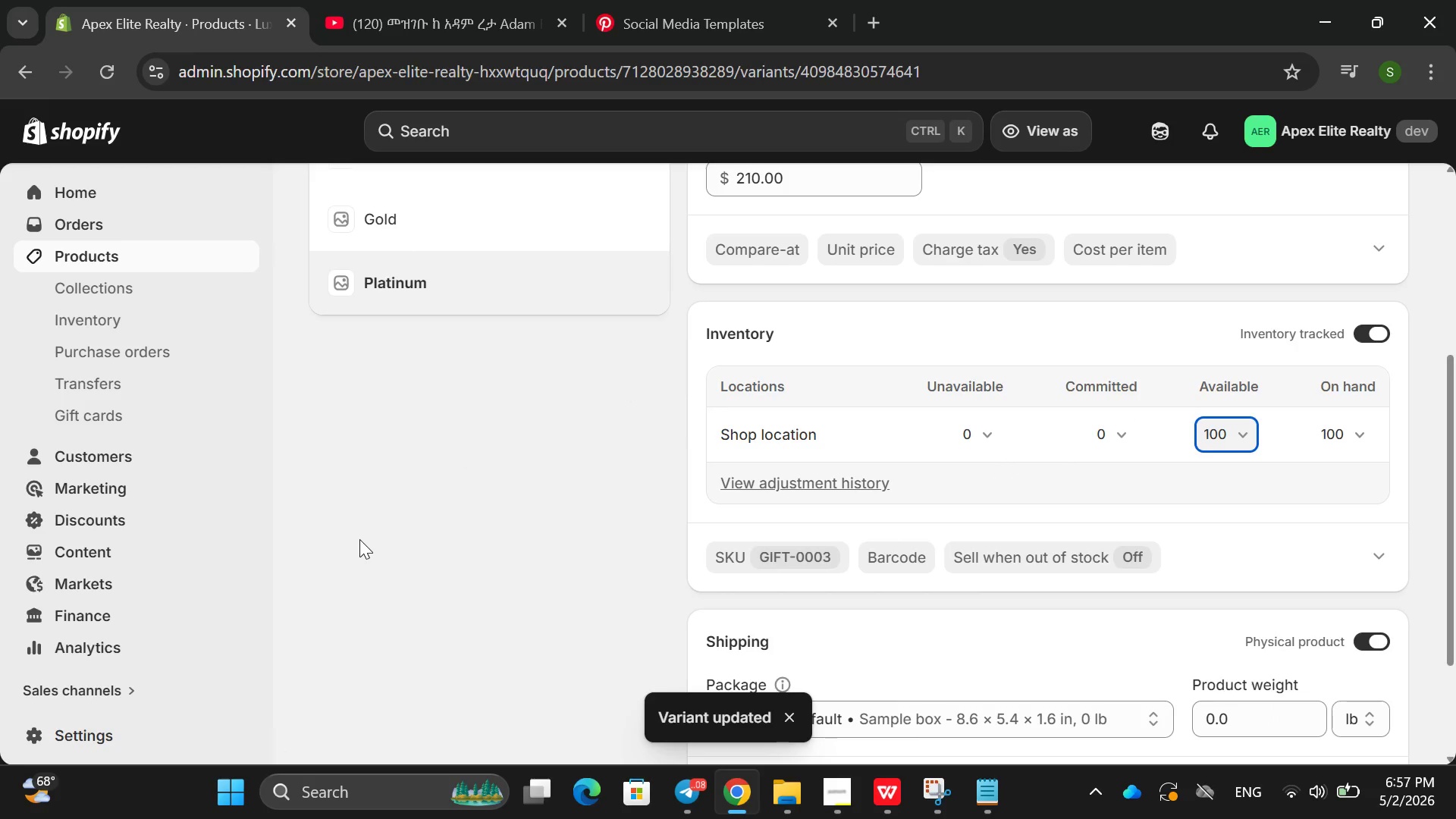 
mouse_move([268, 478])
 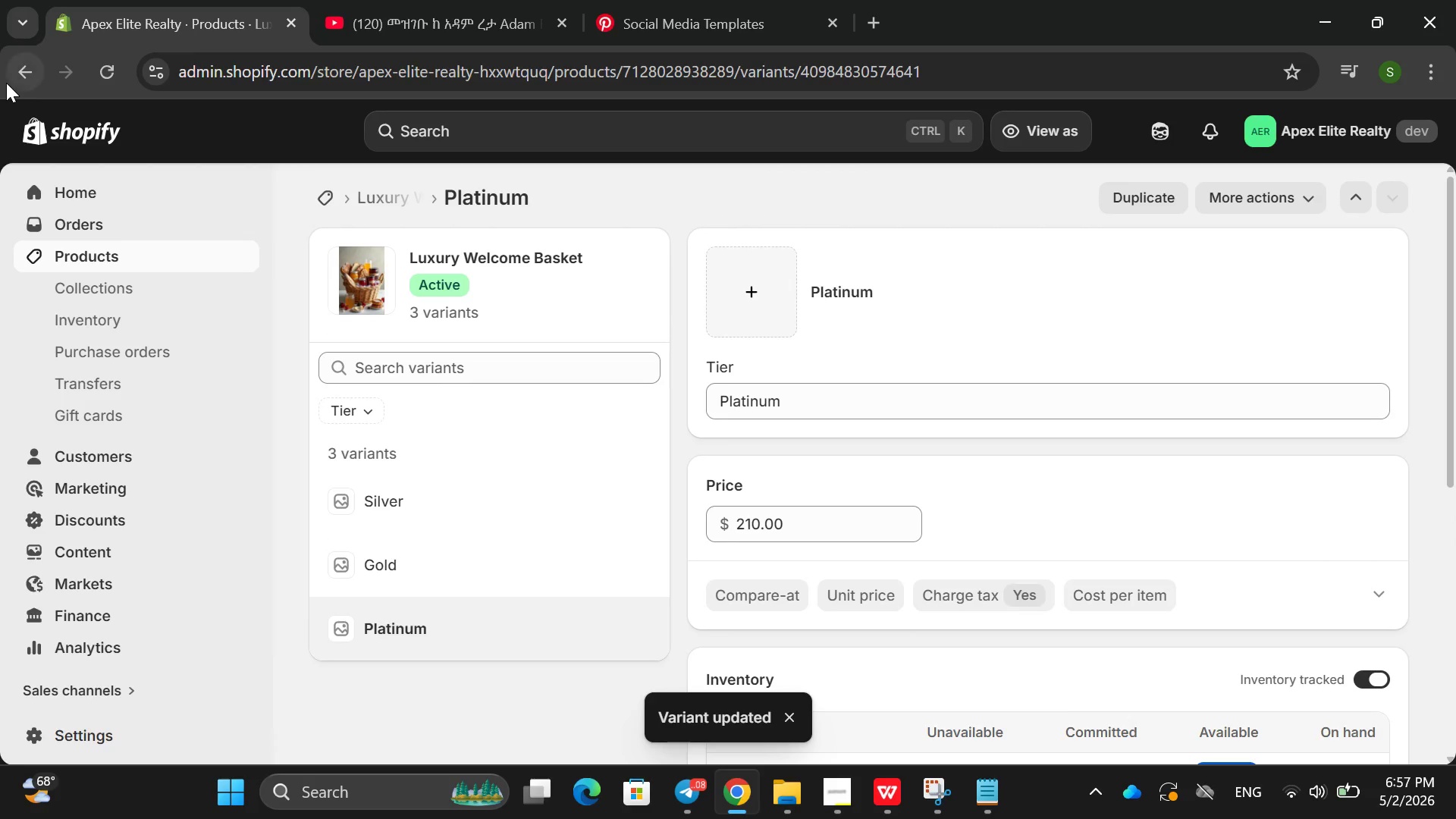 
left_click([6, 83])
 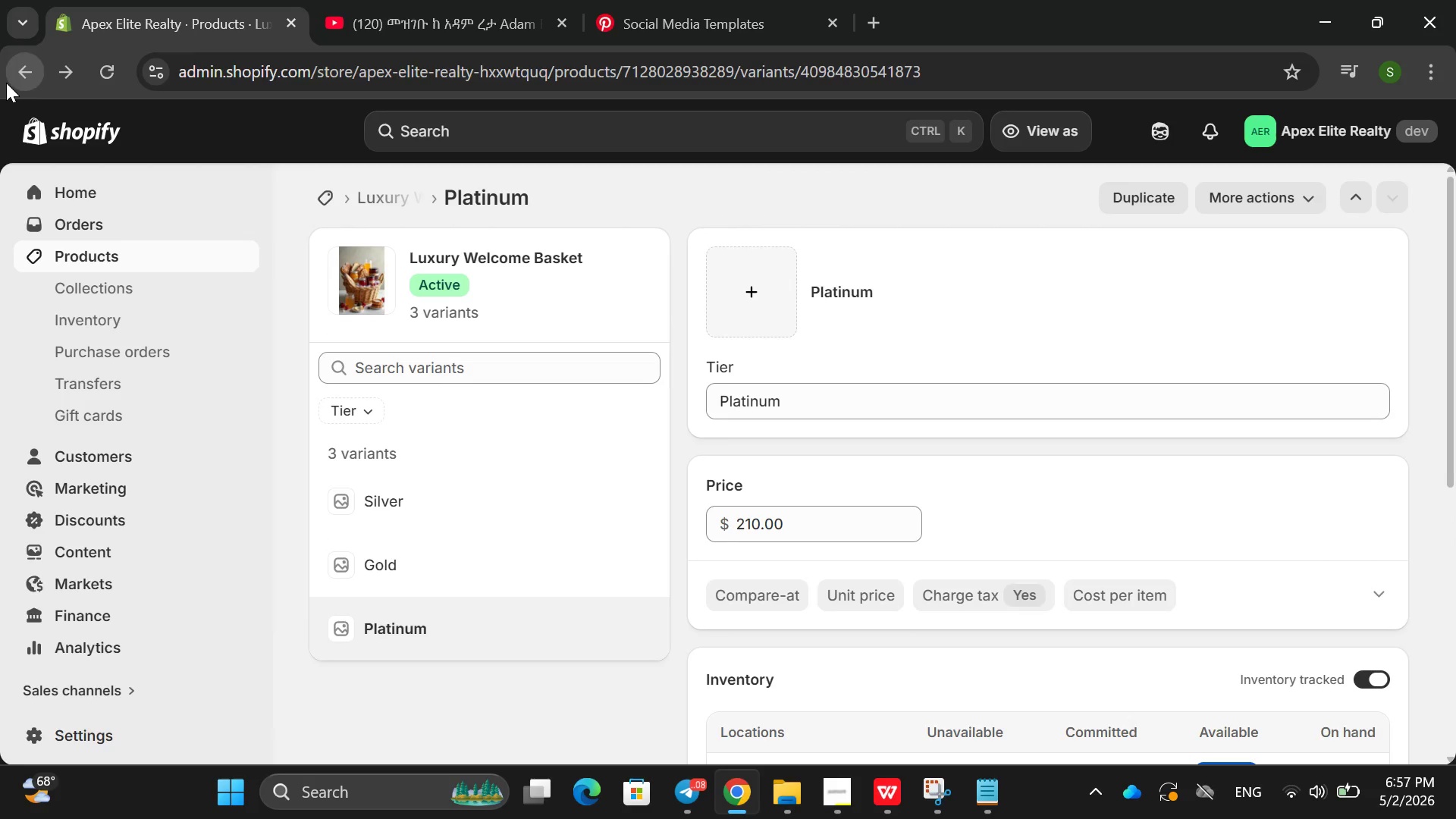 
left_click([6, 83])
 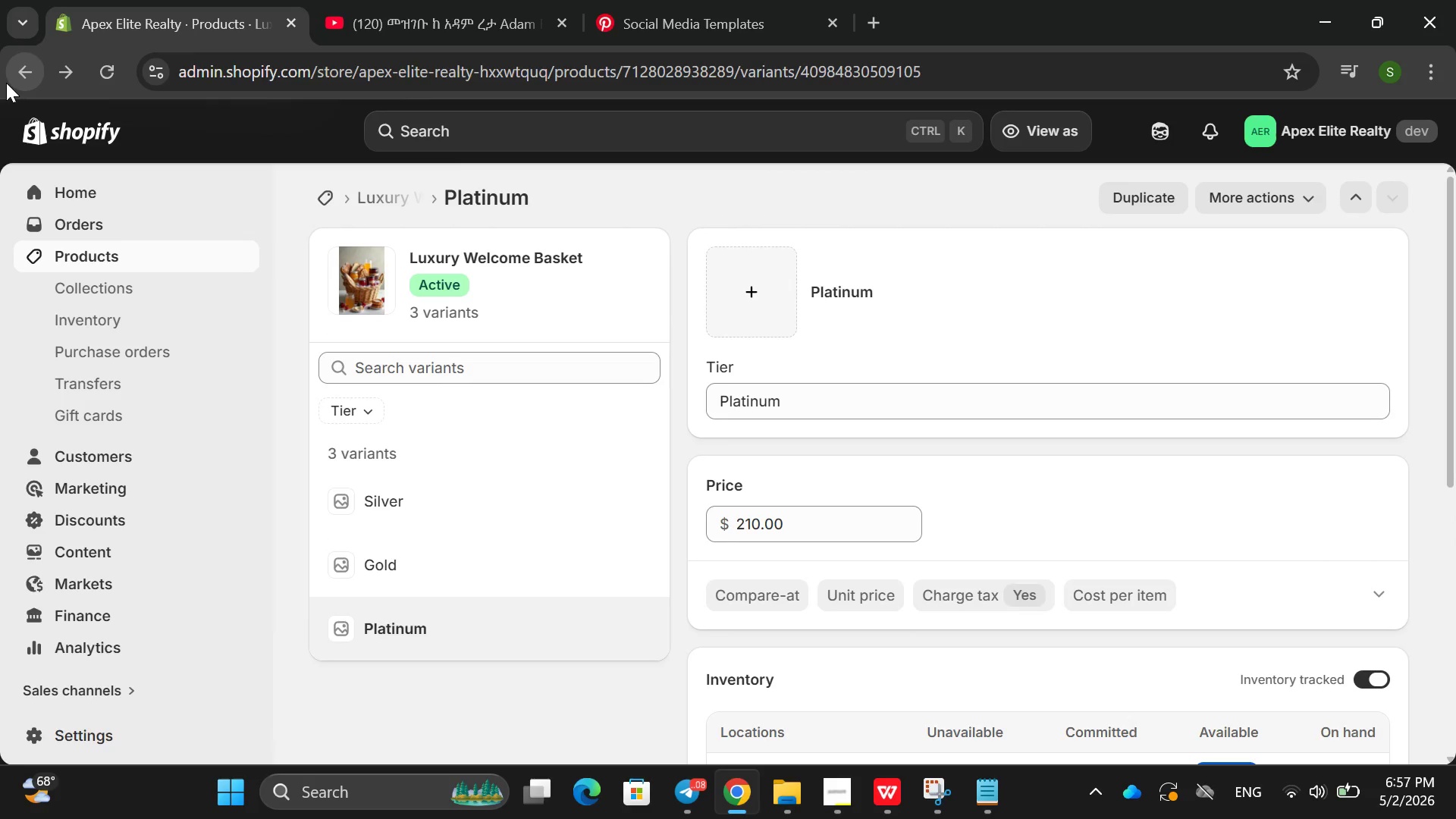 
double_click([6, 83])
 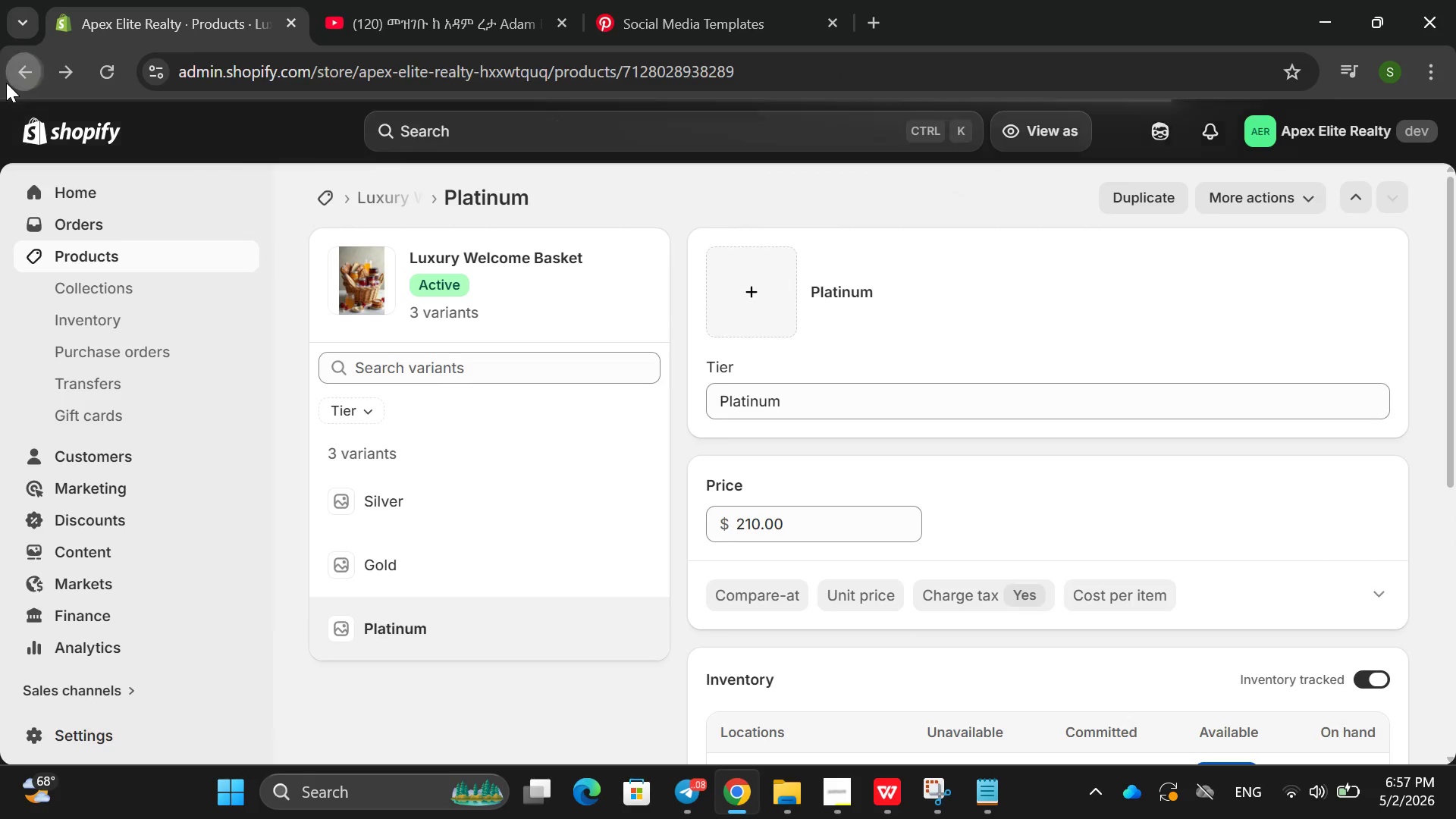 
triple_click([6, 83])
 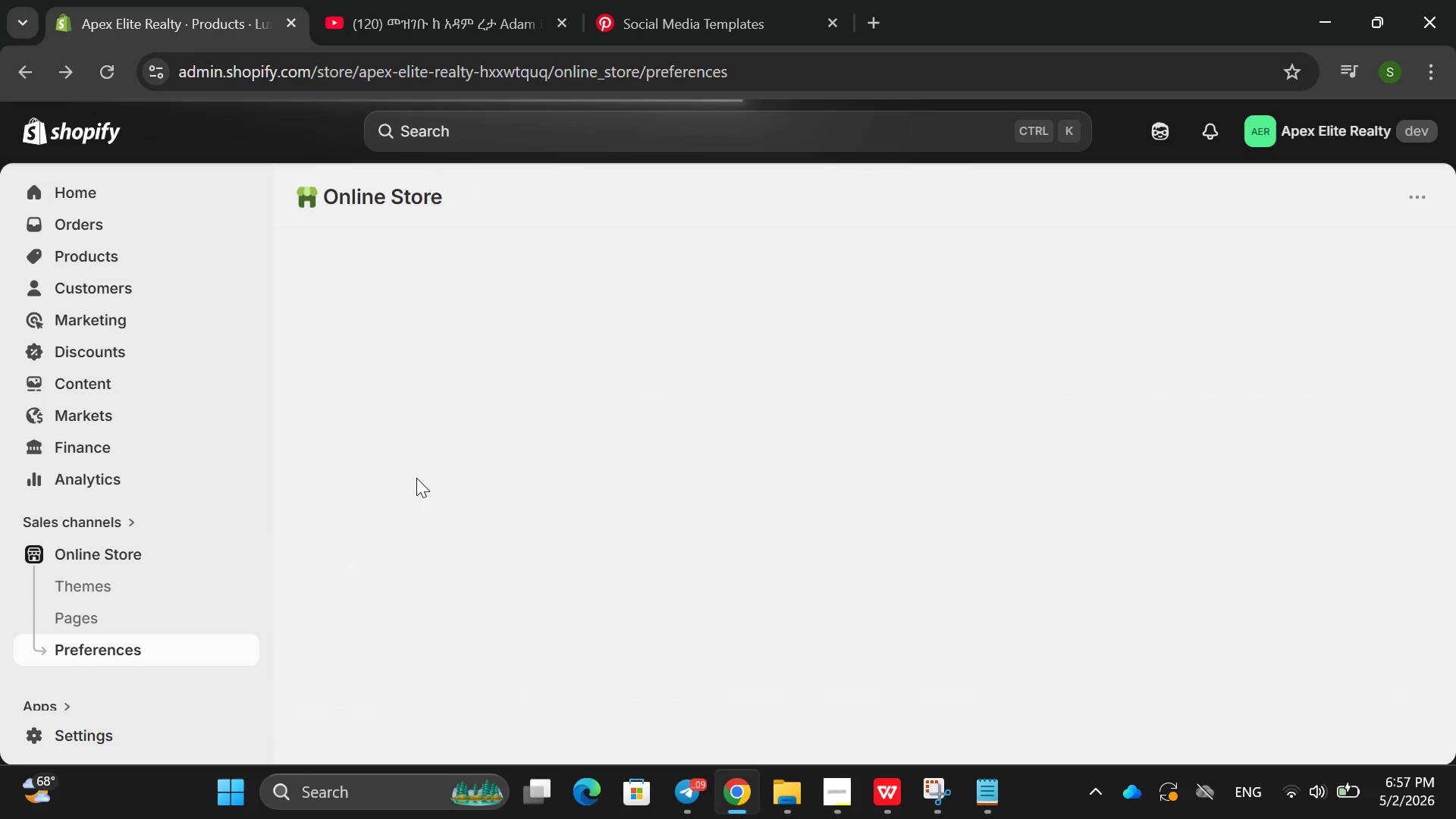 
left_click([111, 246])
 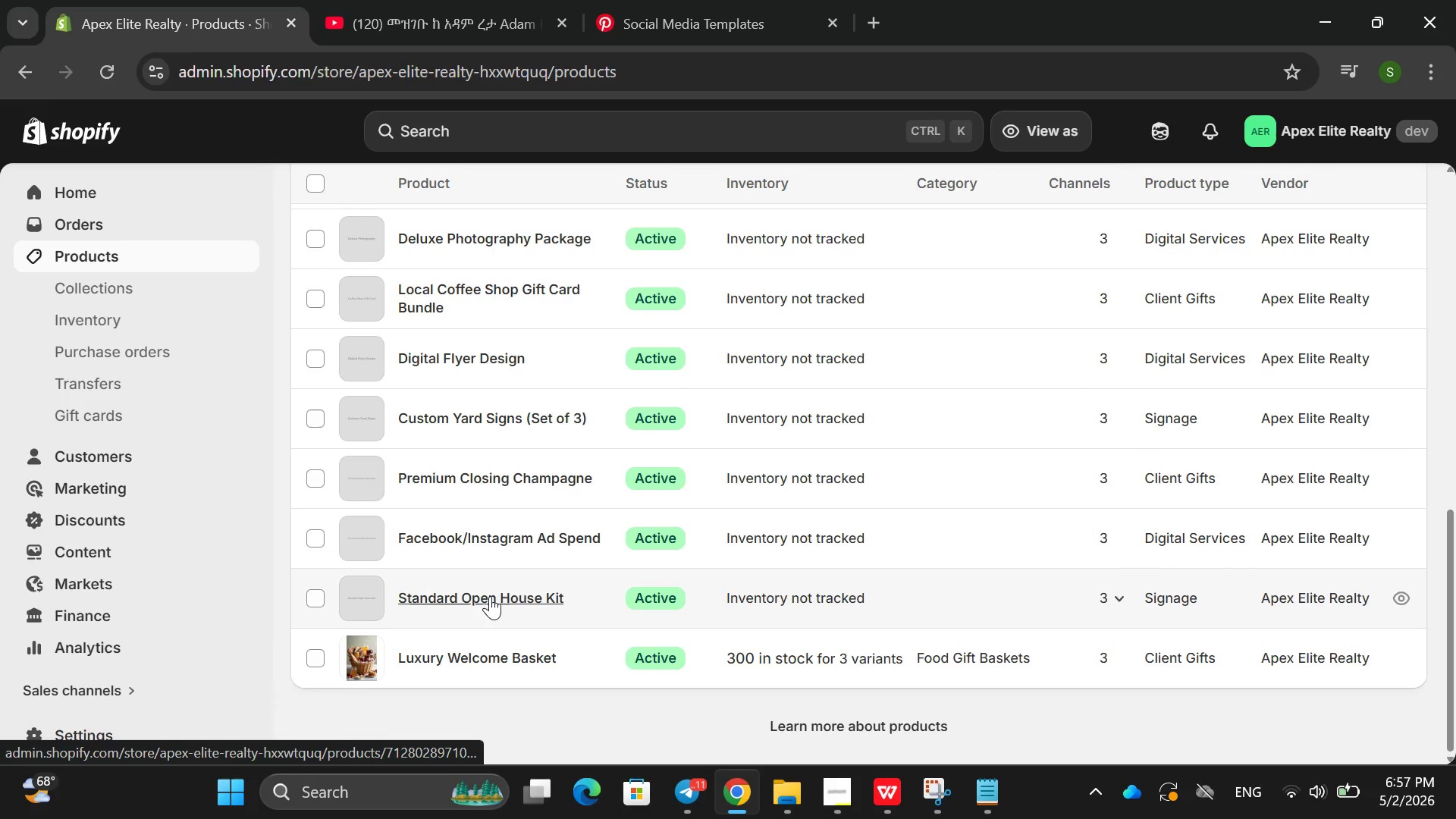 
left_click([589, 607])
 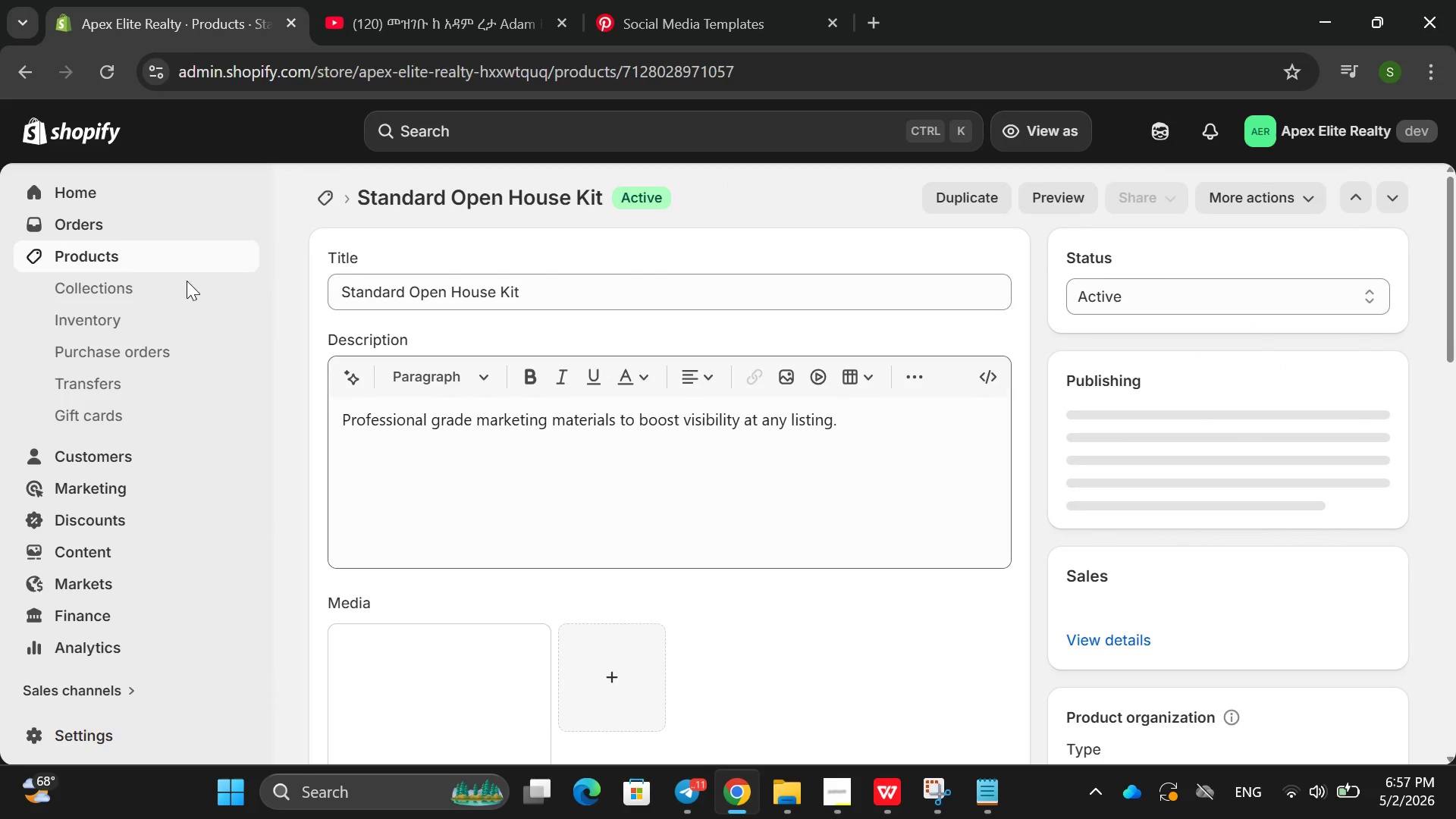 
left_click([136, 268])
 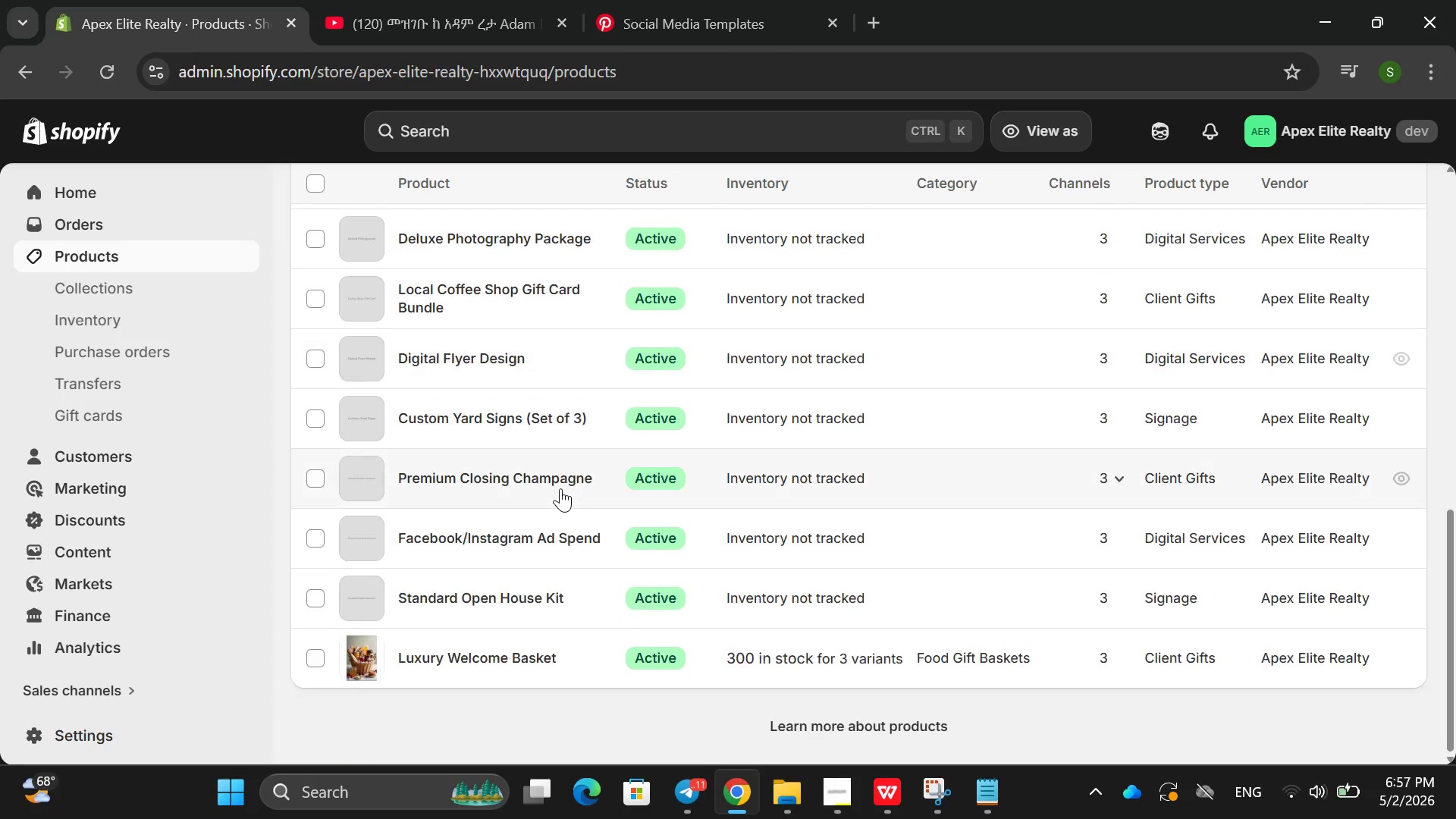 
left_click([635, 673])
 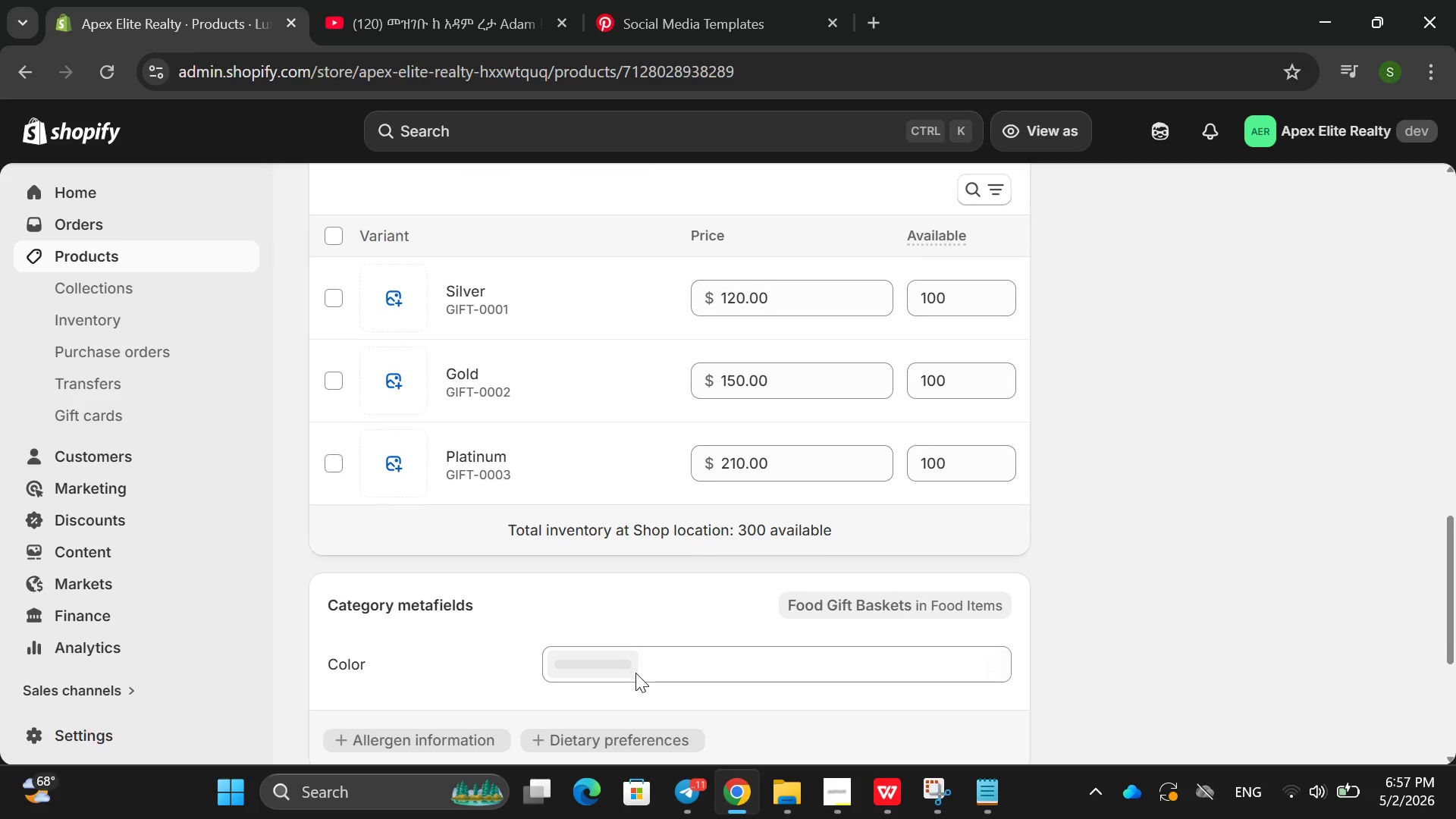 
wait(5.55)
 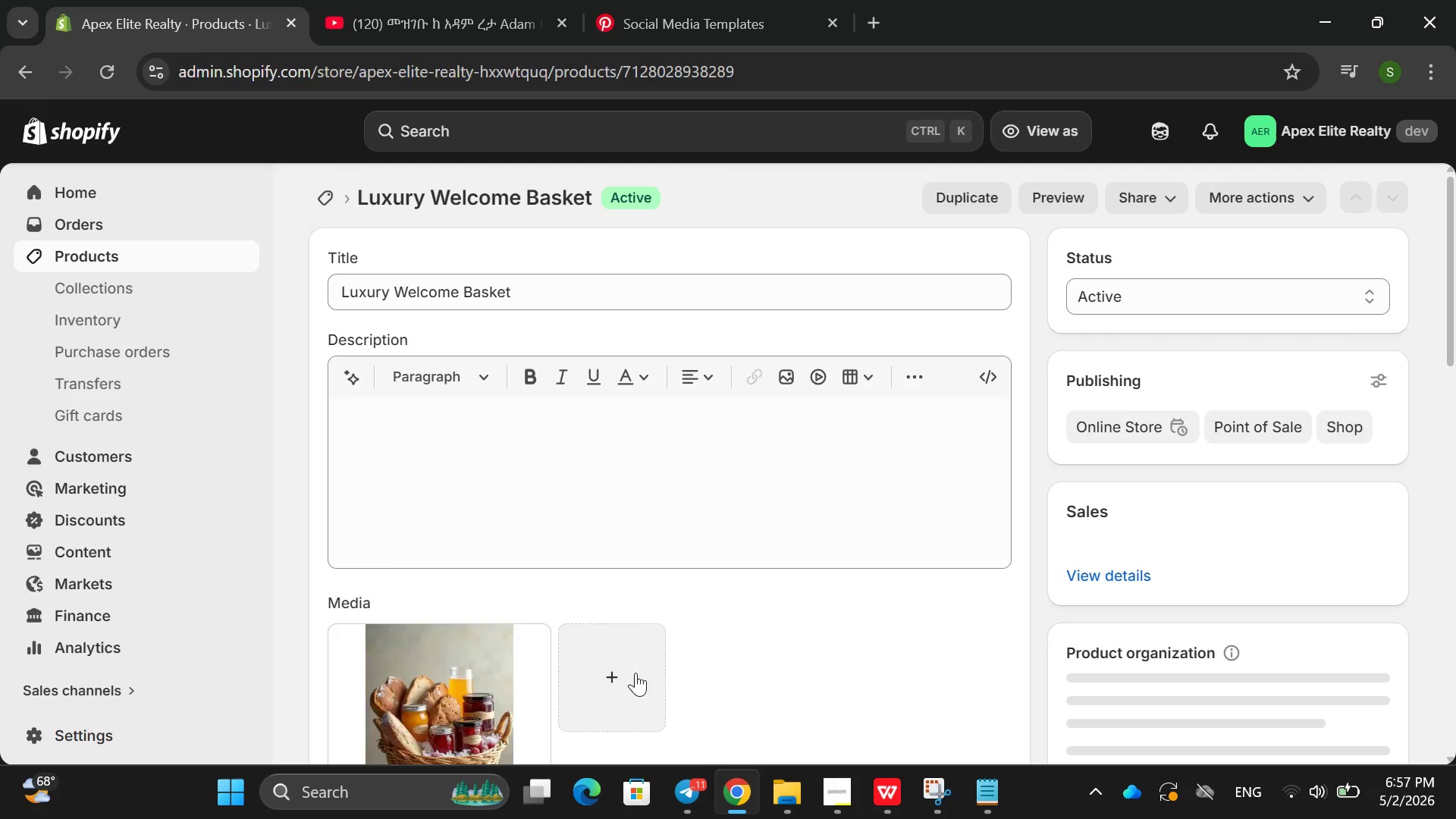 
left_click([64, 245])
 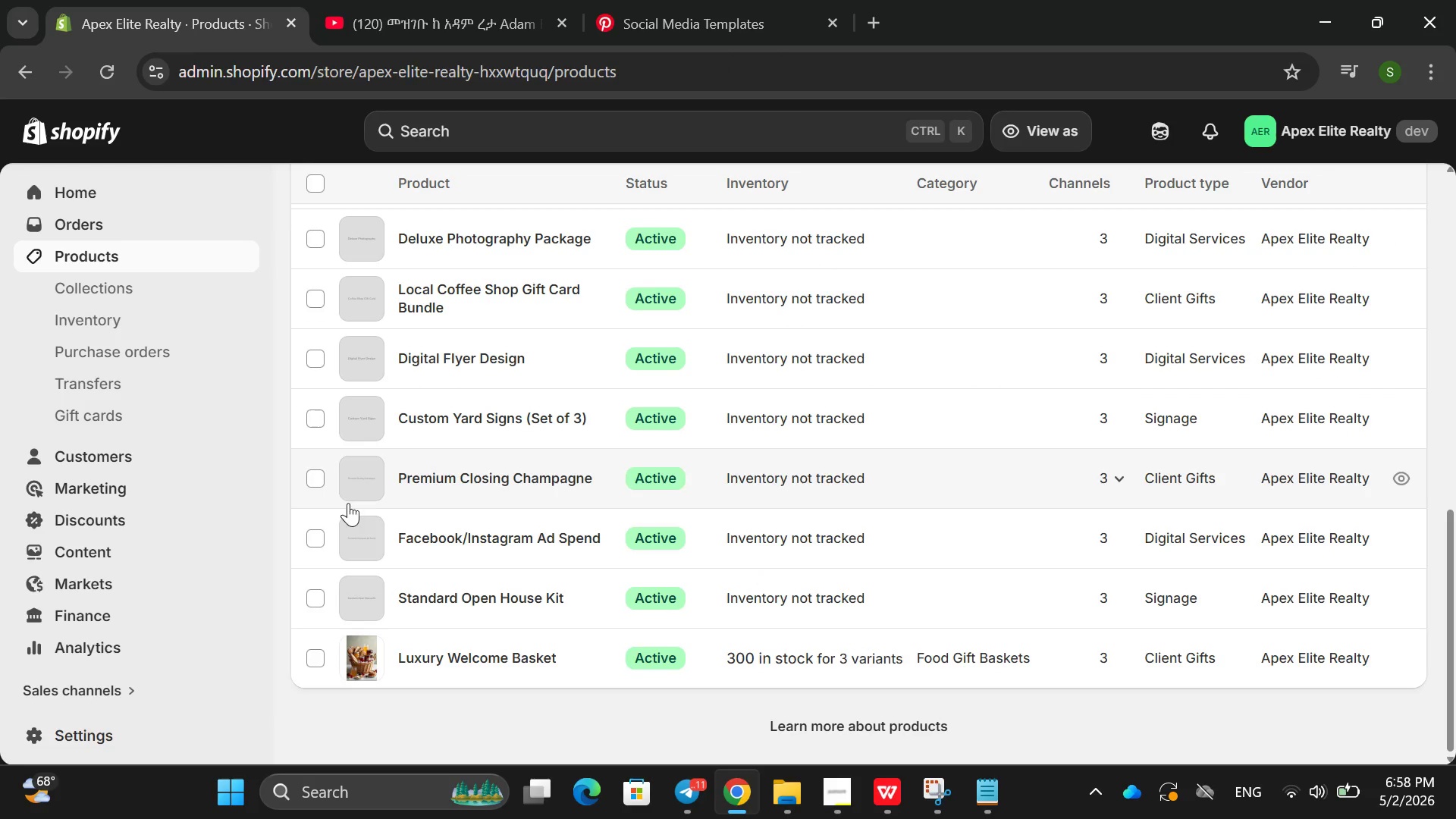 
left_click([595, 614])
 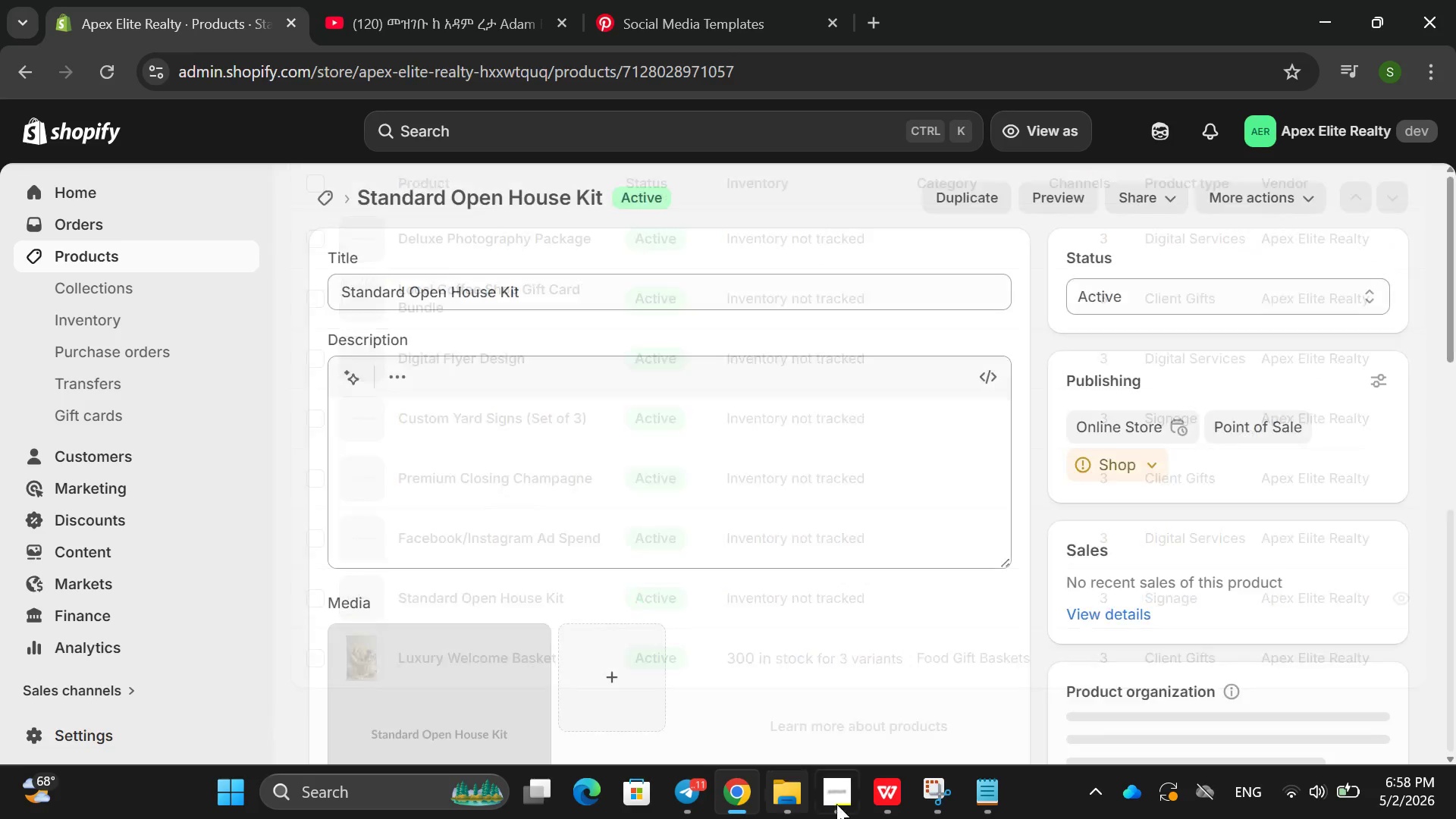 
left_click([848, 815])